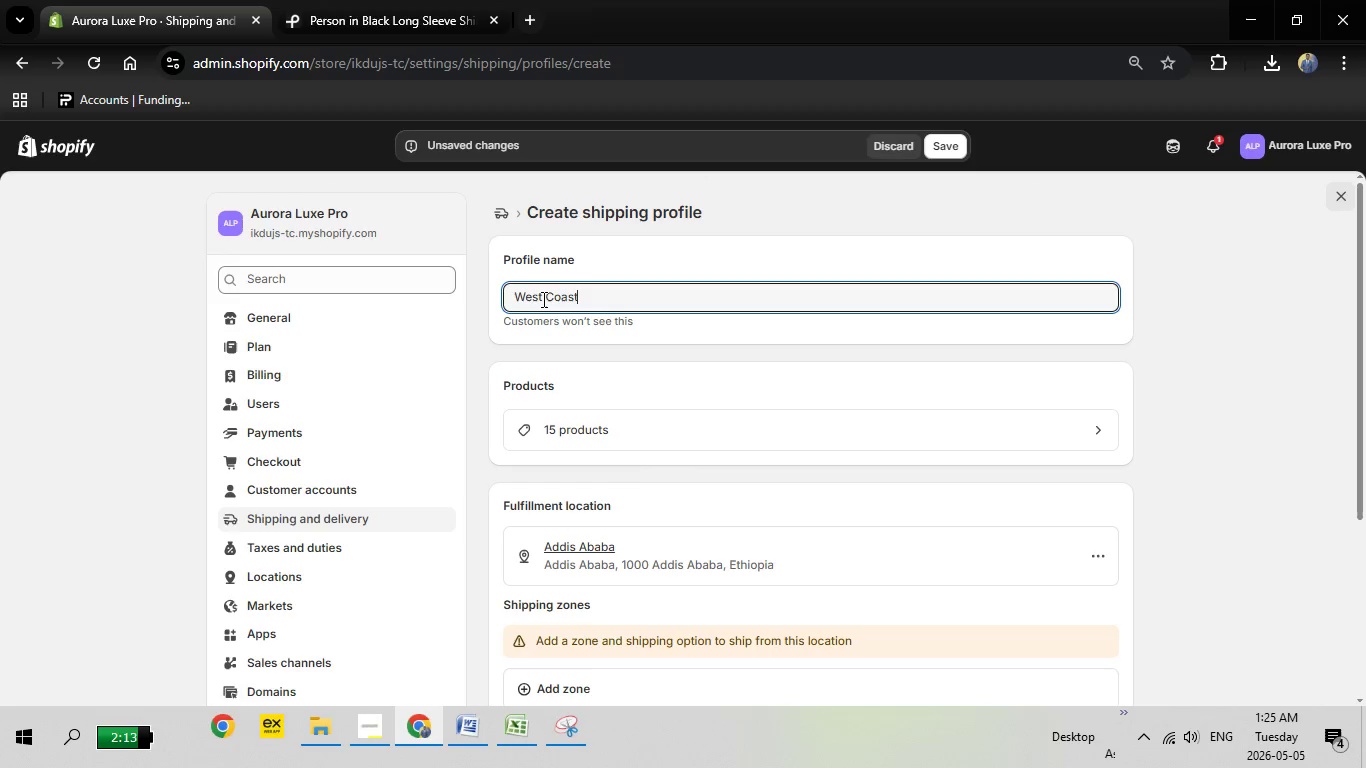 
hold_key(key=Backspace, duration=1.22)
 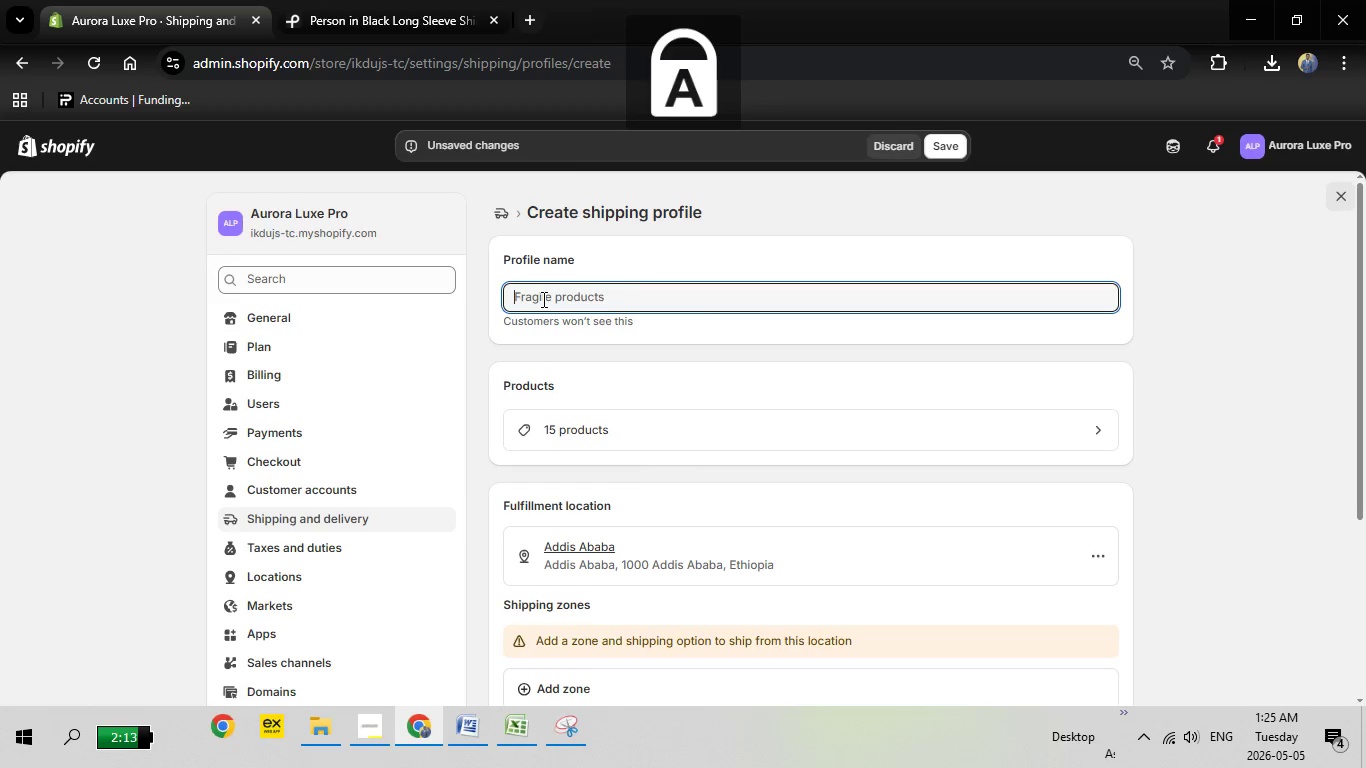 
type(East Coast Warehouse)
 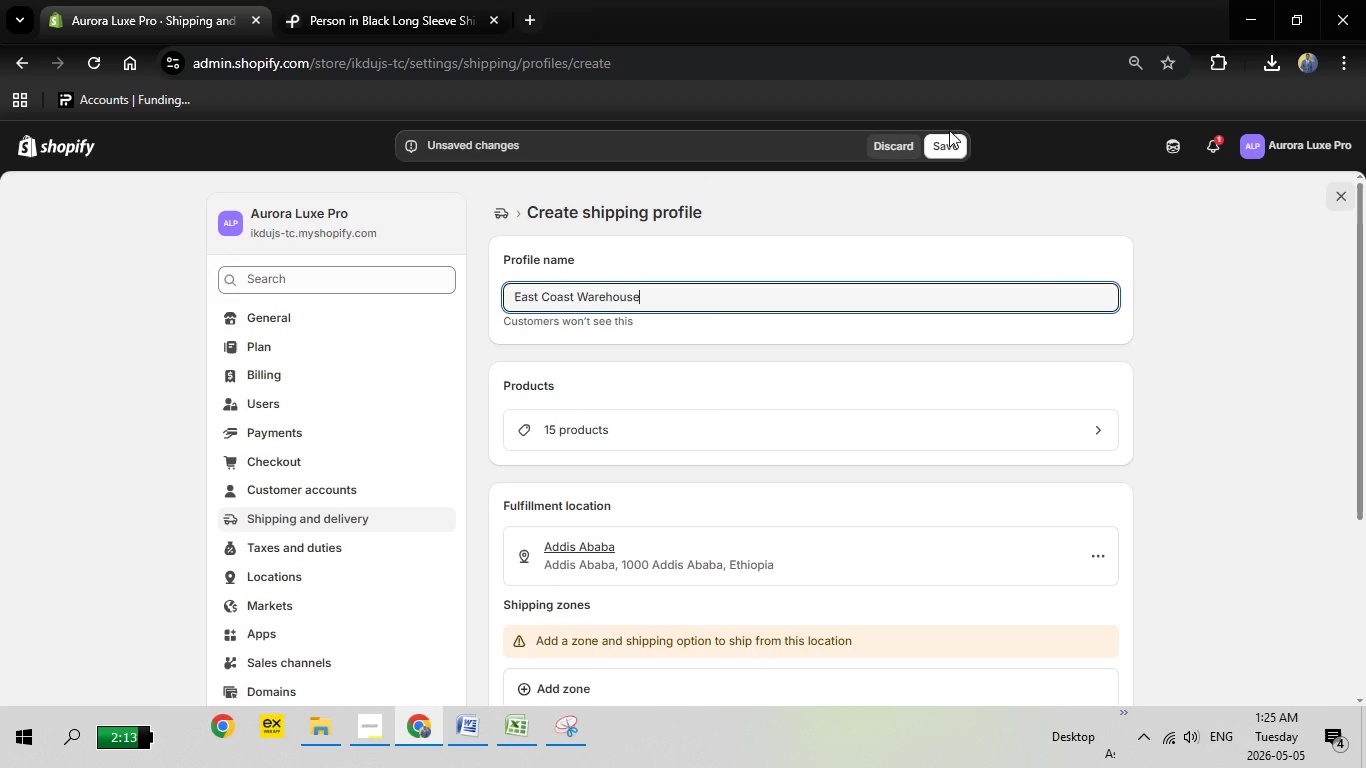 
scroll: coordinate [918, 256], scroll_direction: down, amount: 2.0
 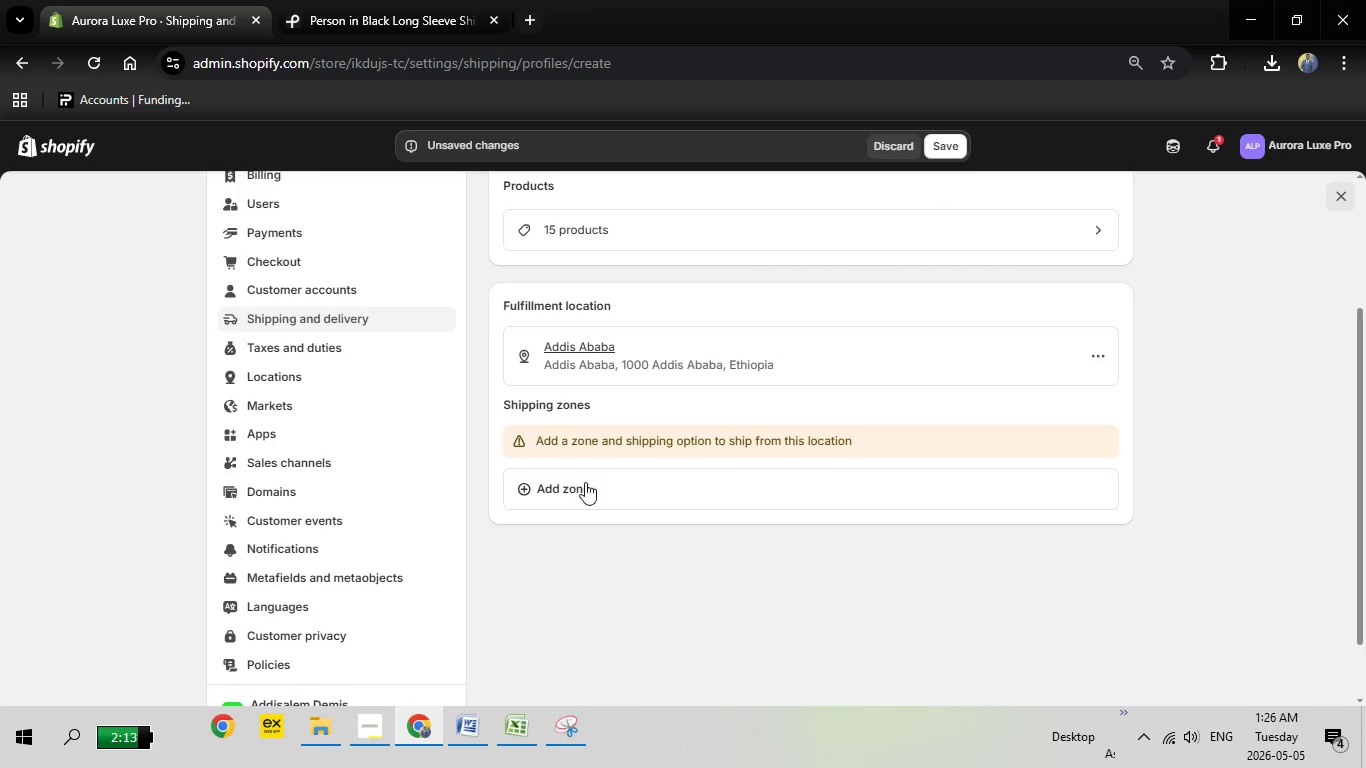 
left_click([586, 489])
 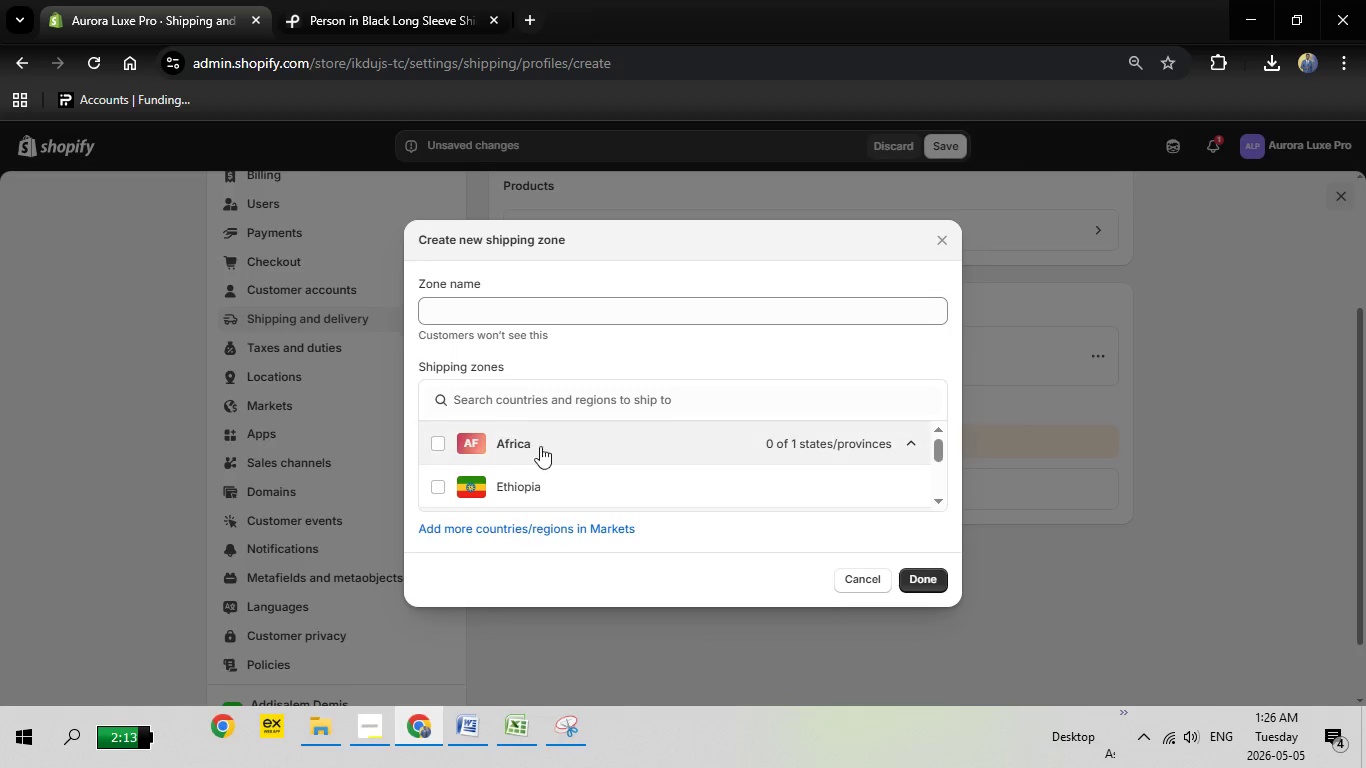 
scroll: coordinate [505, 478], scroll_direction: down, amount: 2.0
 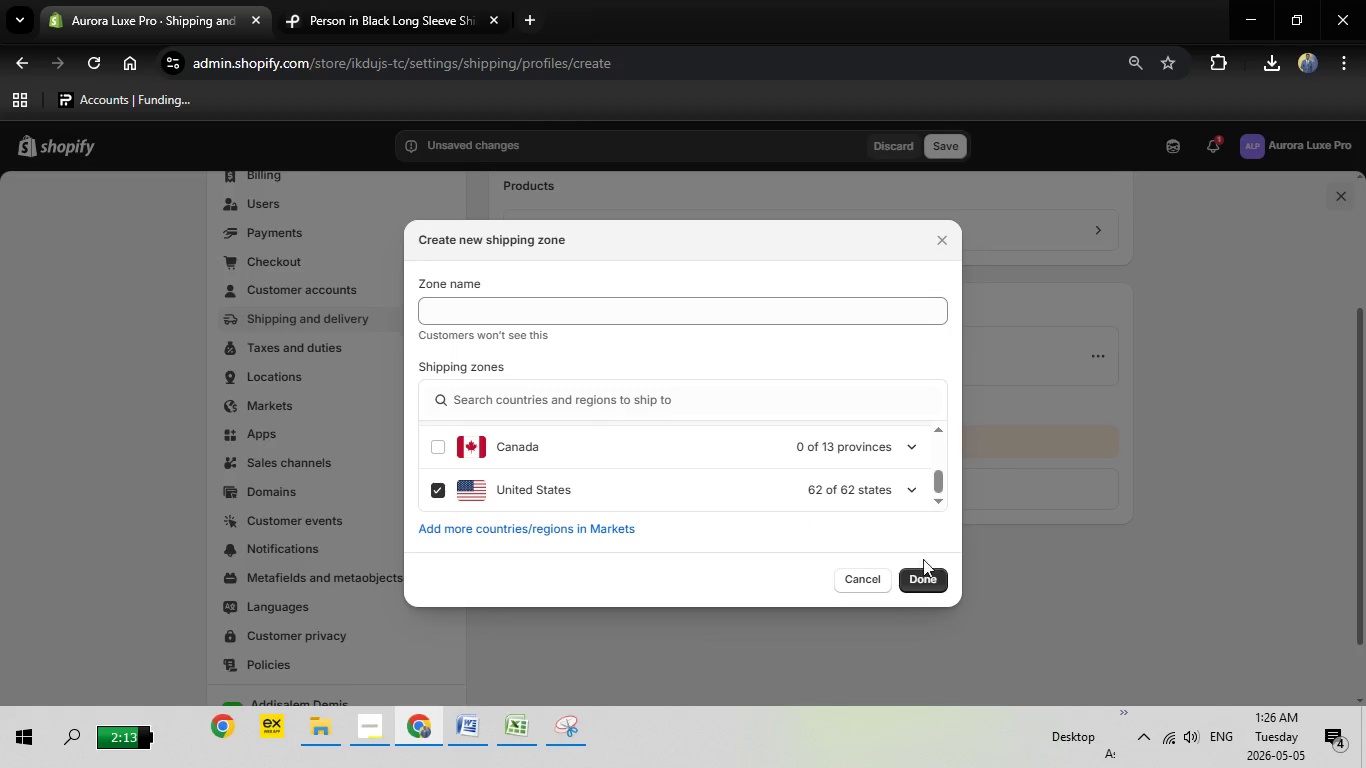 
left_click([909, 576])
 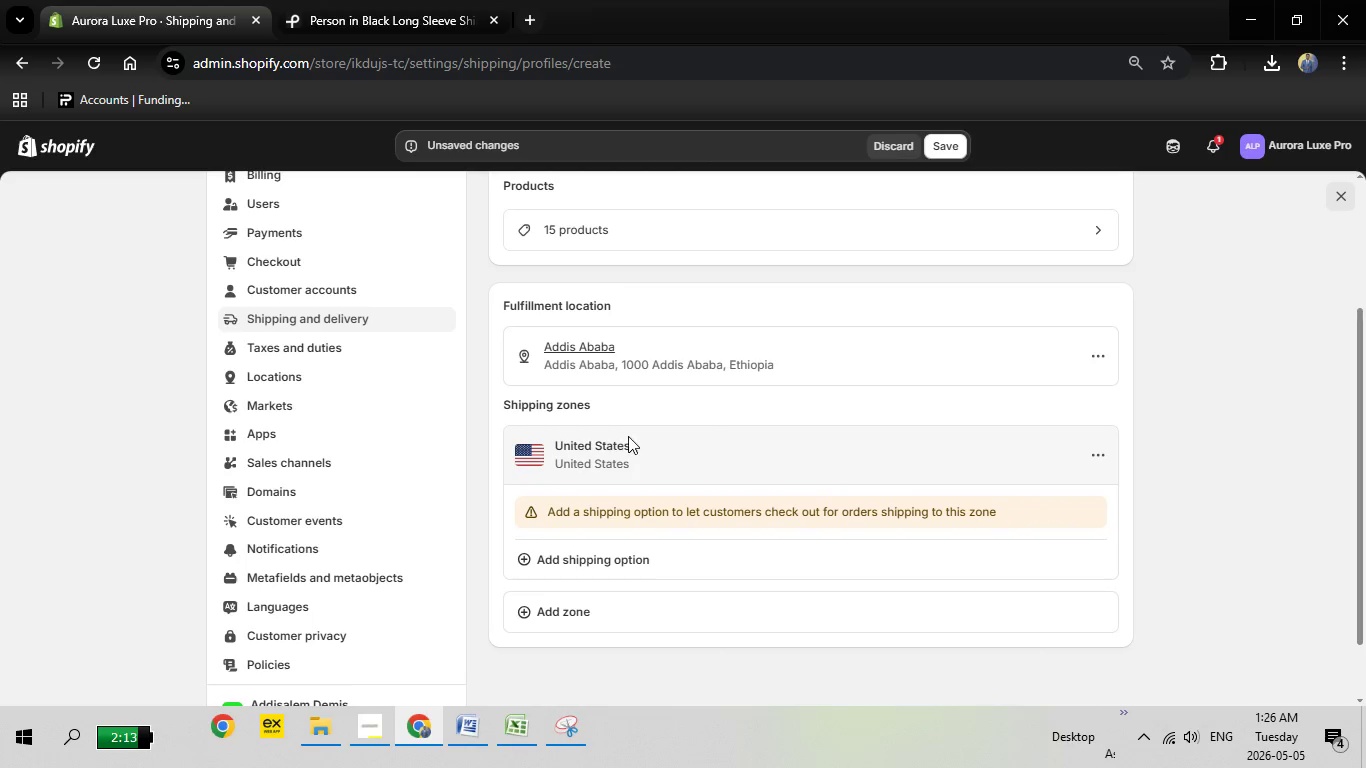 
scroll: coordinate [629, 436], scroll_direction: down, amount: 1.0
 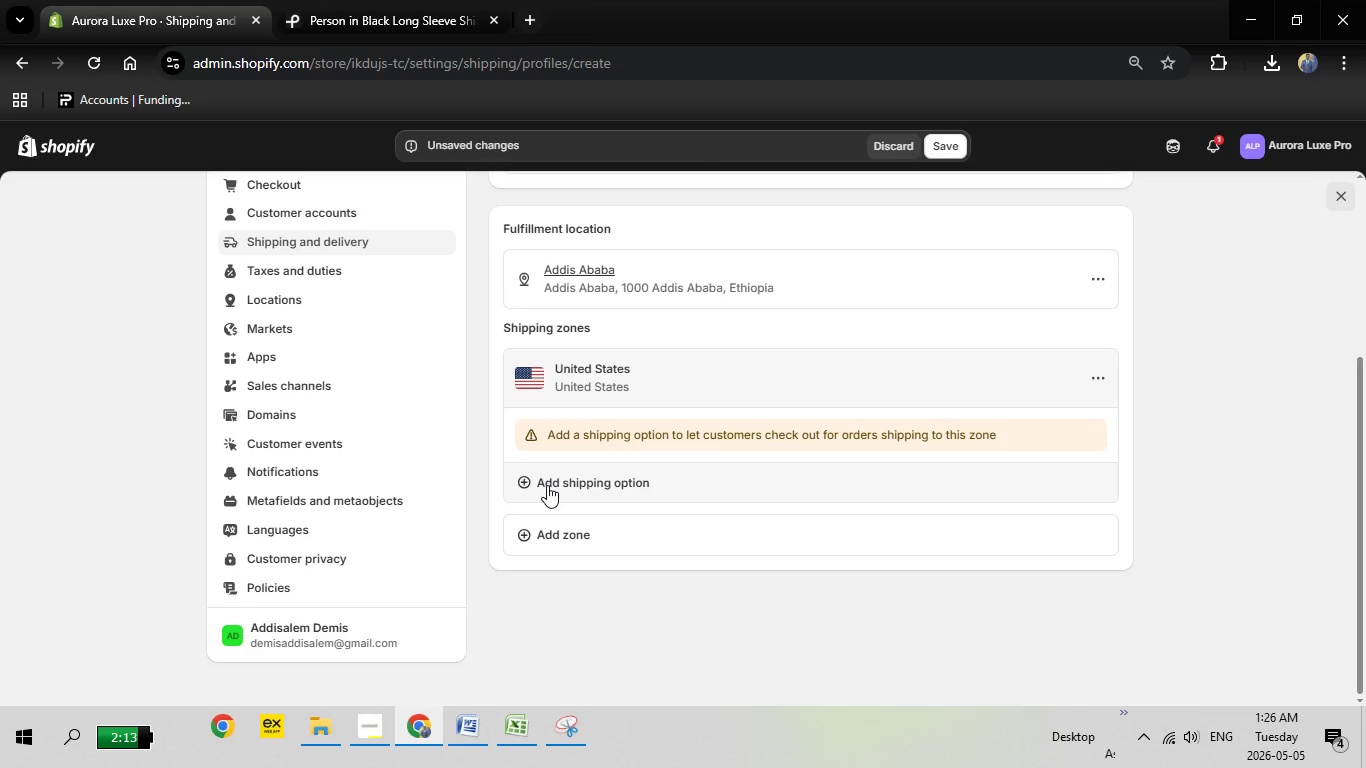 
left_click([547, 485])
 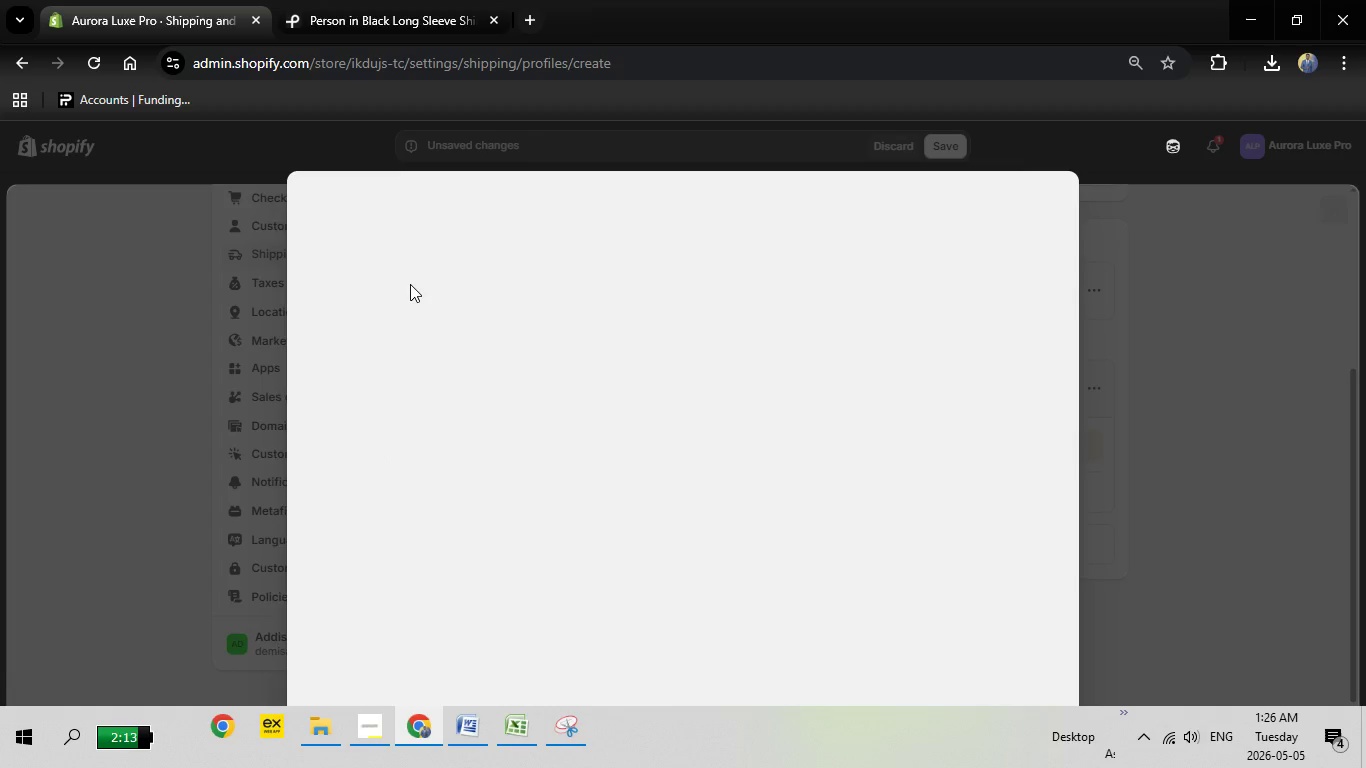 
wait(5.47)
 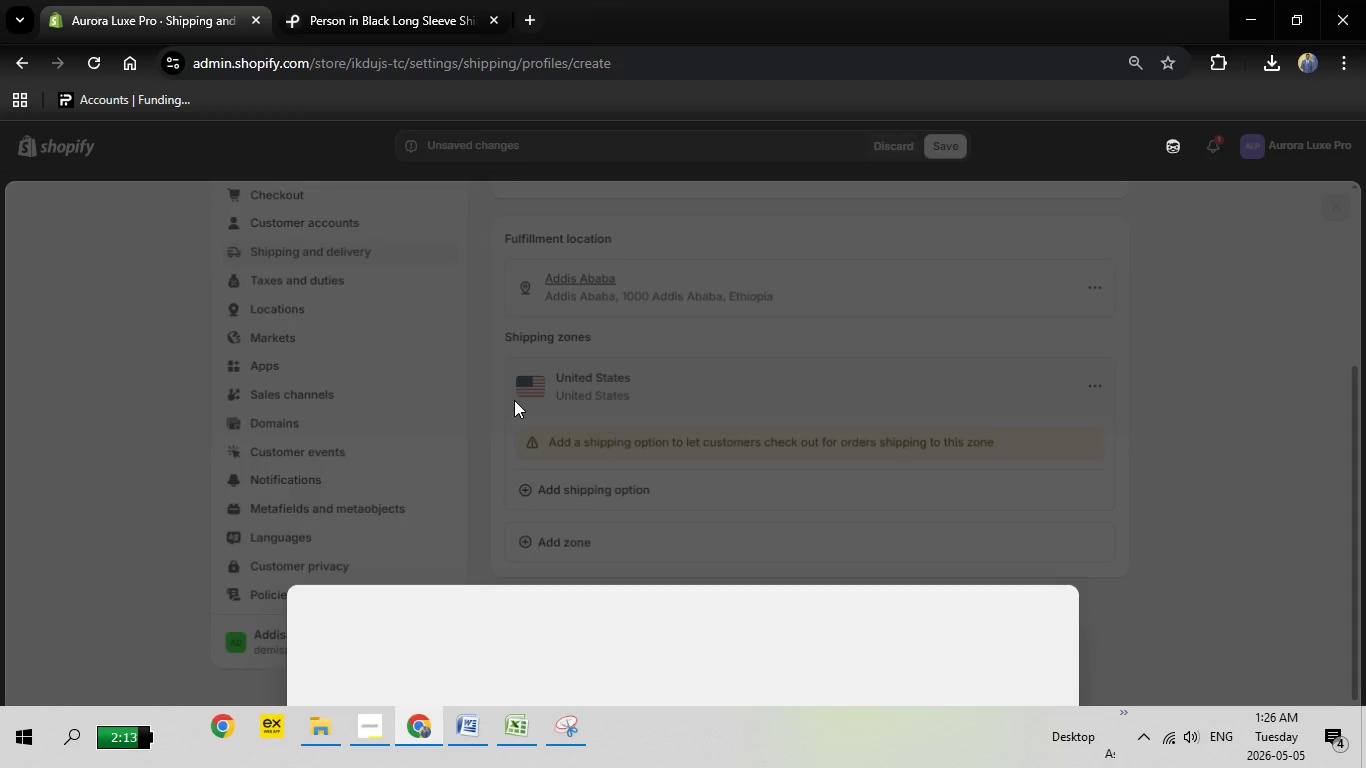 
left_click([441, 275])
 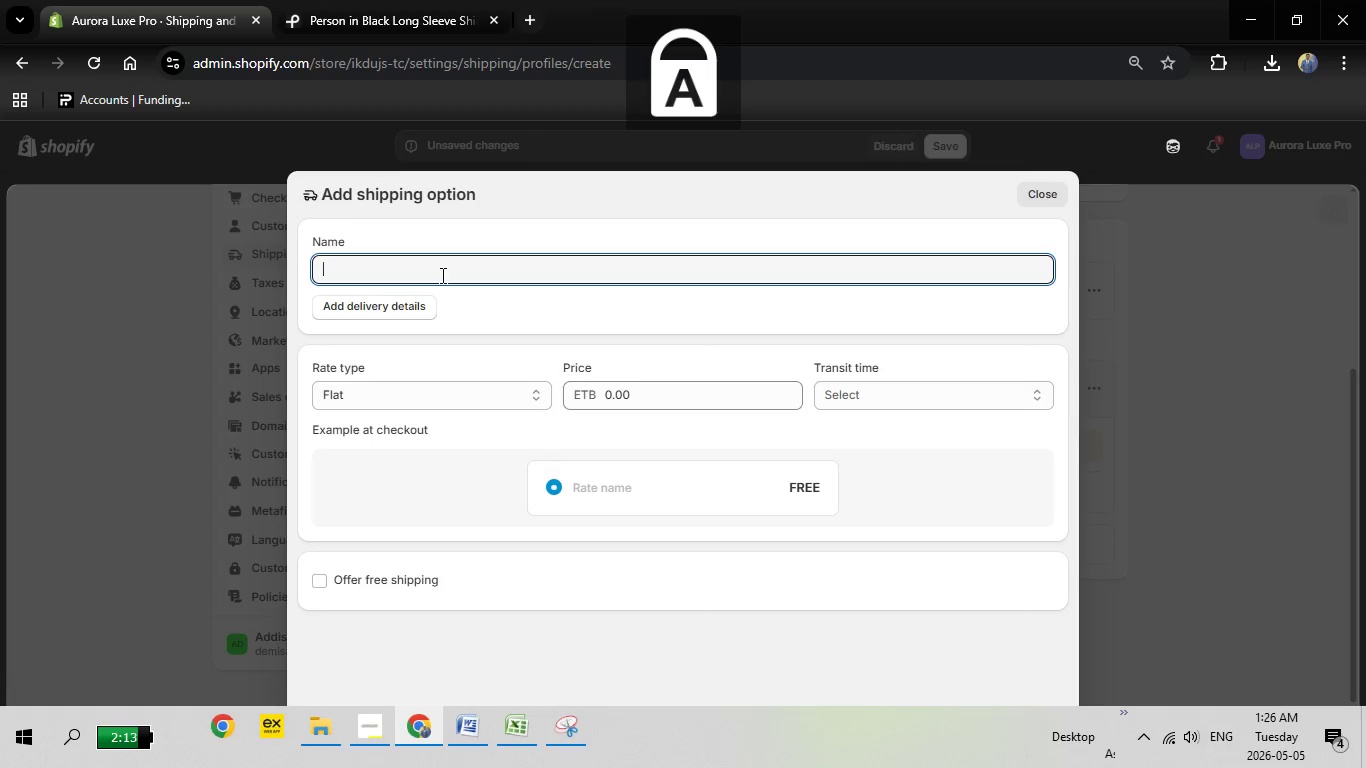 
key(CapsLock)
 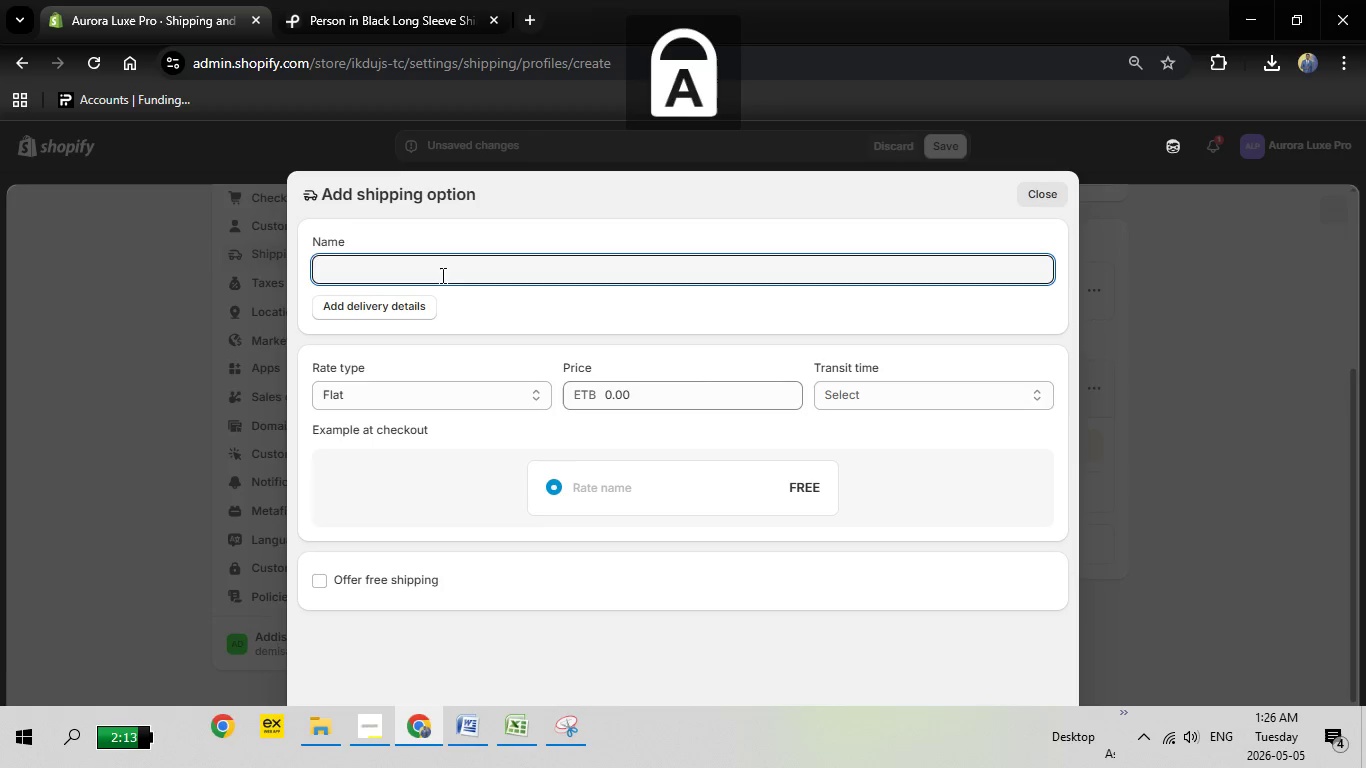 
key(S)
 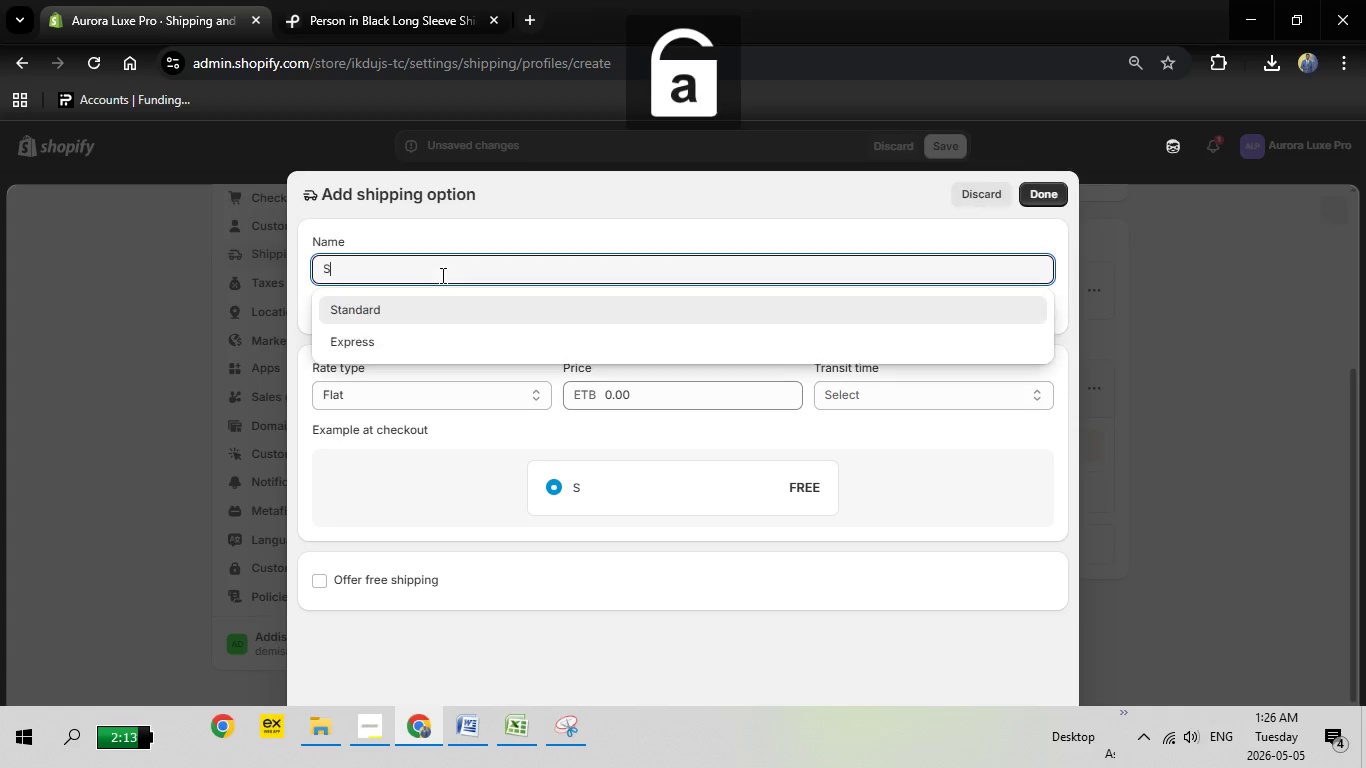 
key(CapsLock)
 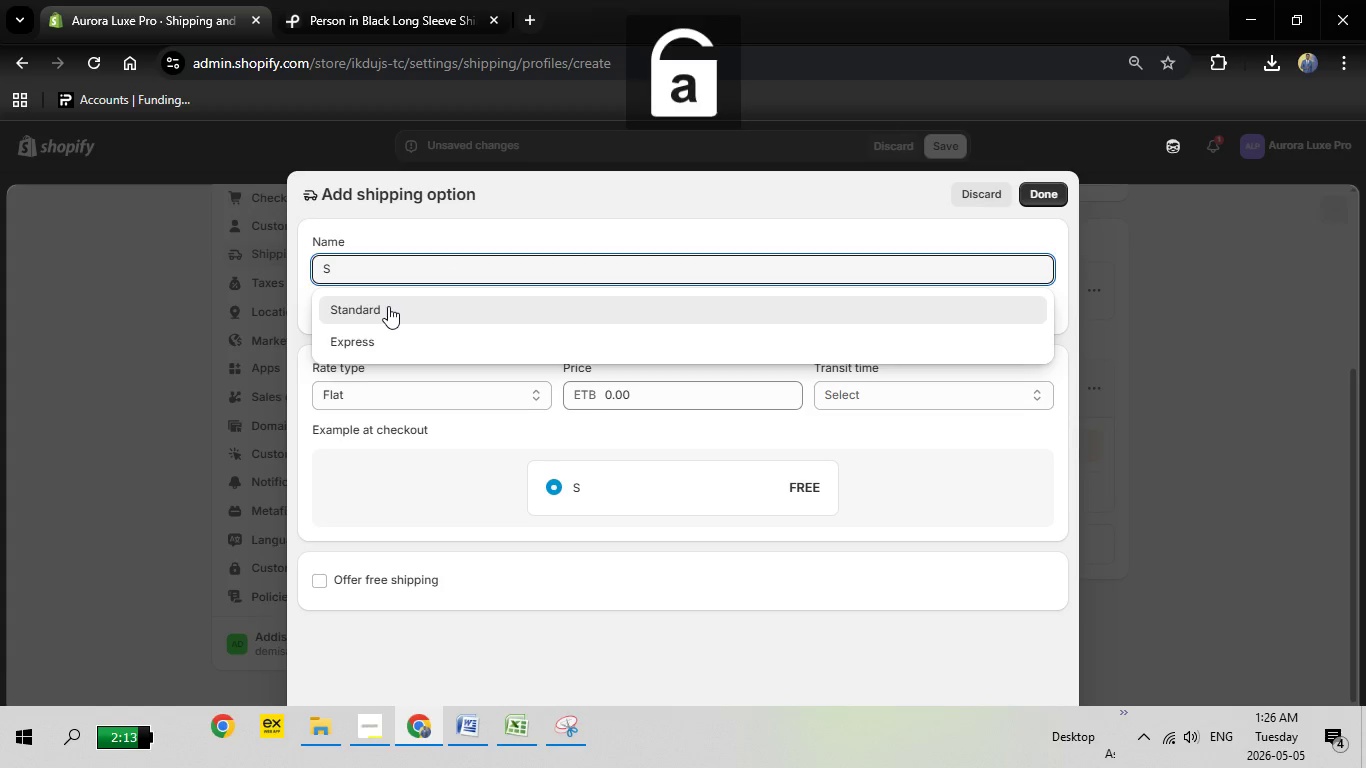 
left_click([388, 306])
 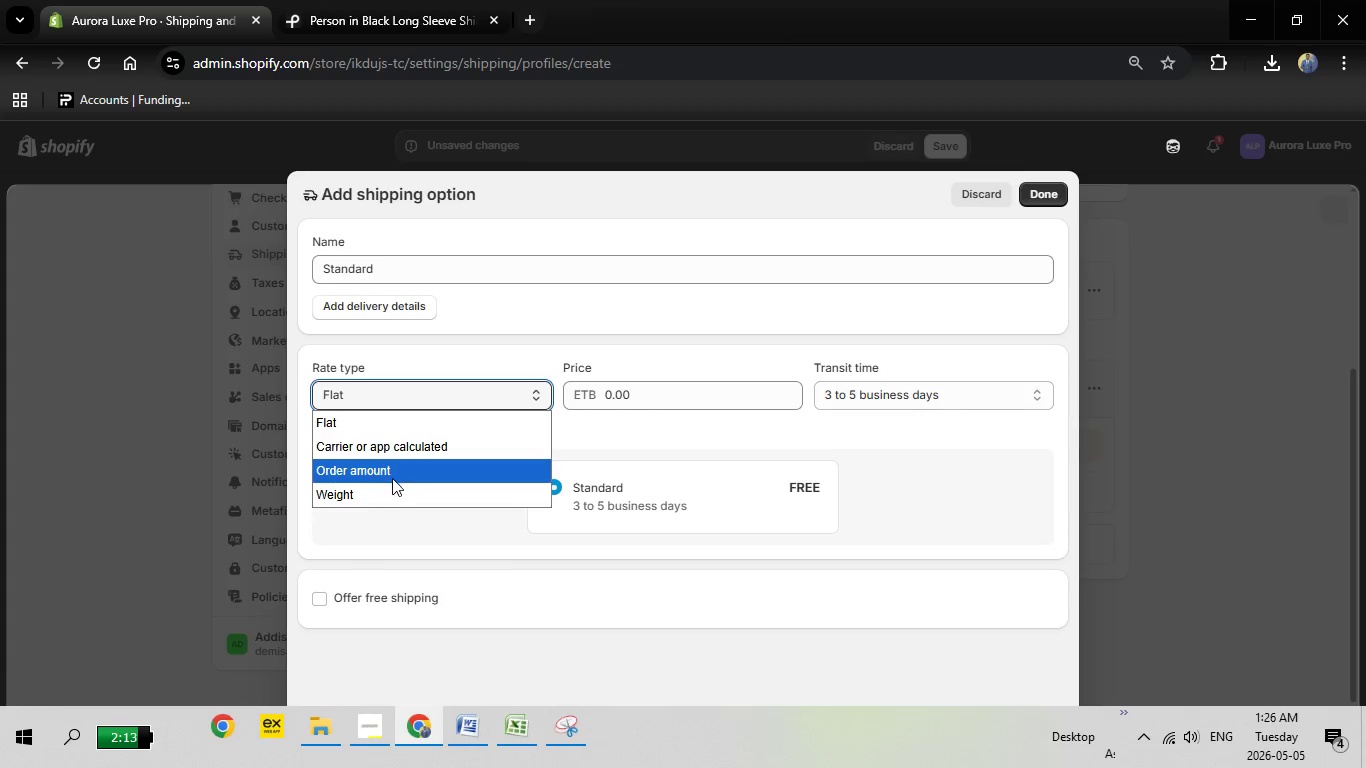 
left_click([393, 494])
 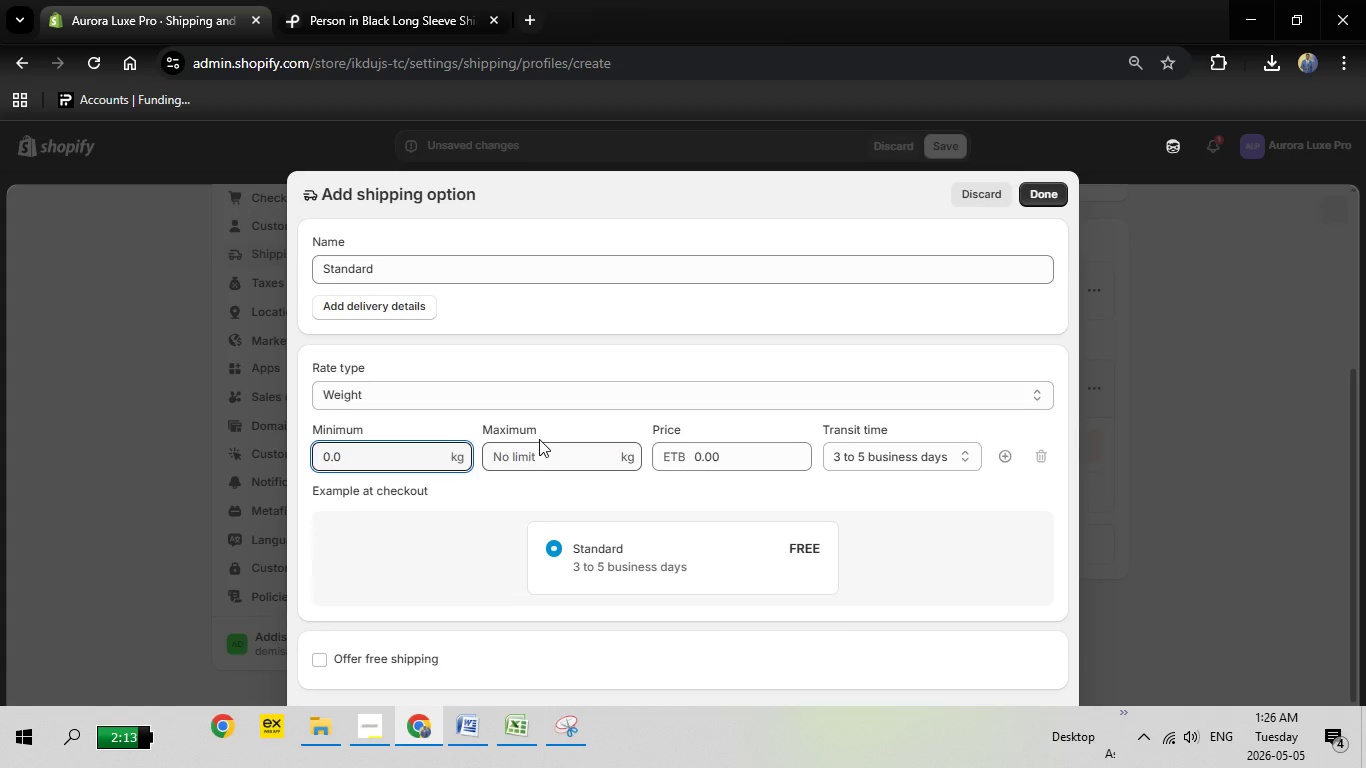 
left_click_drag(start_coordinate=[561, 438], to_coordinate=[558, 444])
 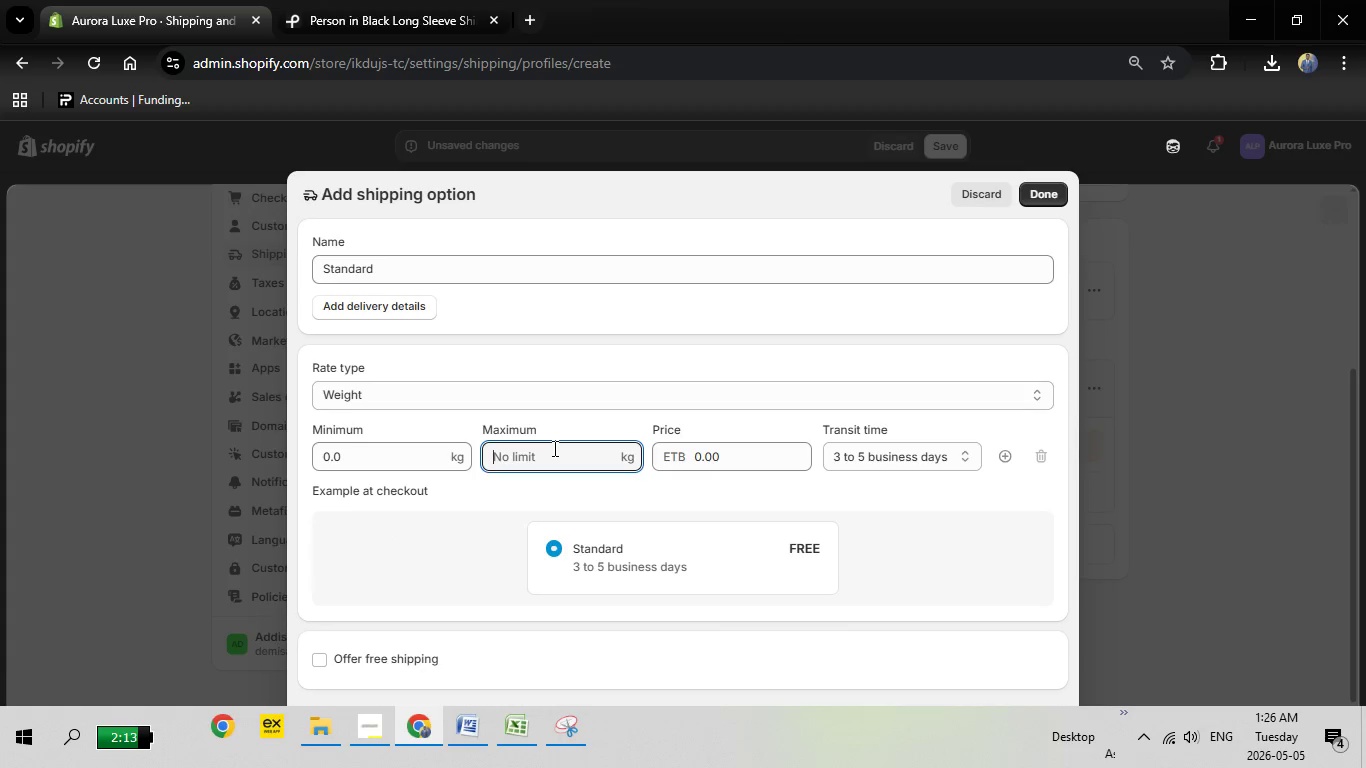 
left_click([553, 448])
 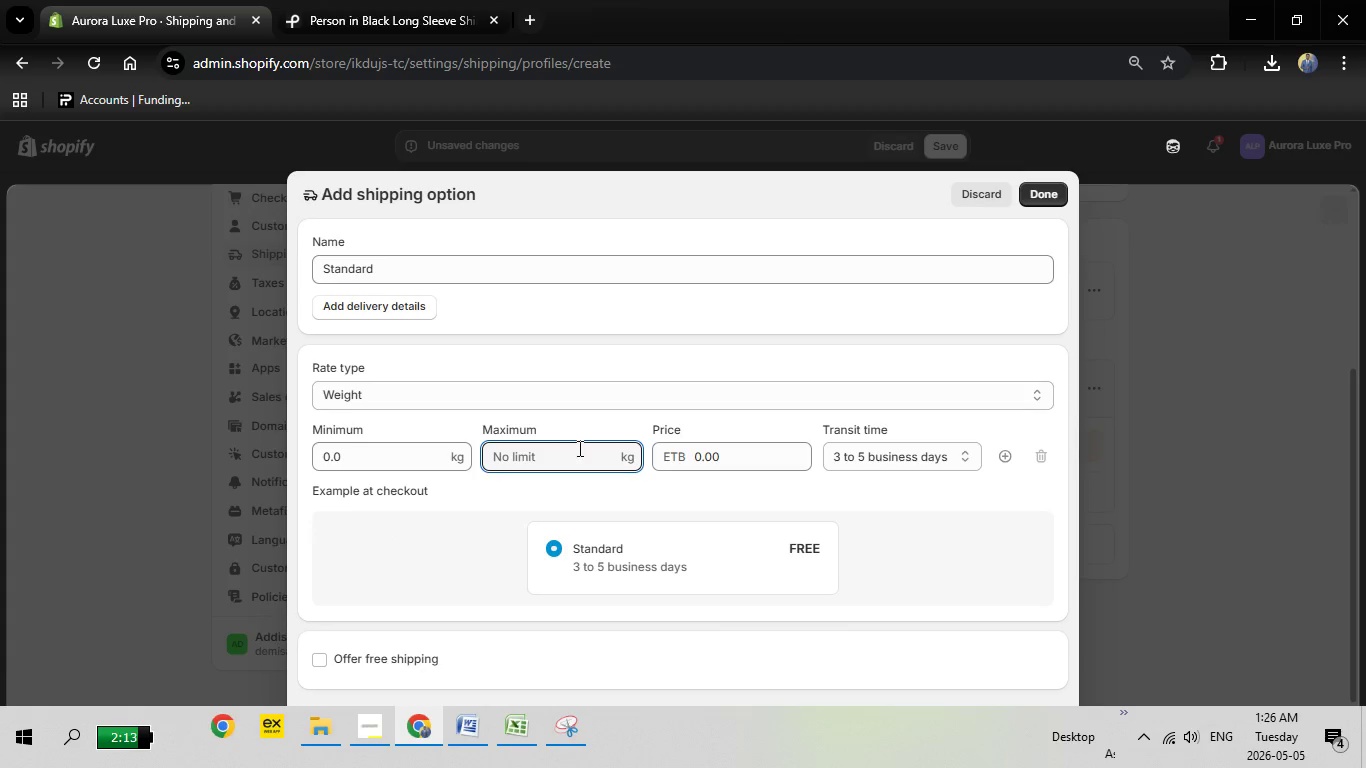 
key(2)
 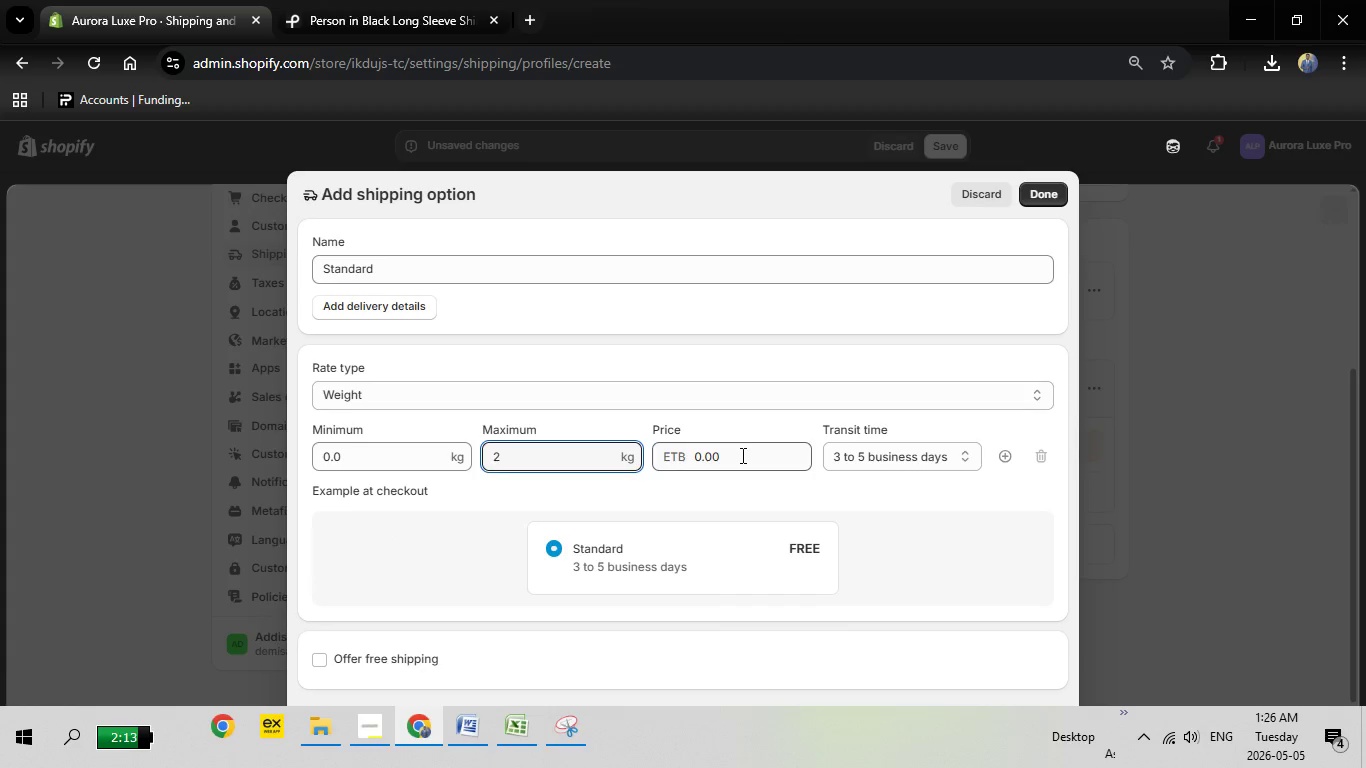 
left_click_drag(start_coordinate=[743, 452], to_coordinate=[622, 459])
 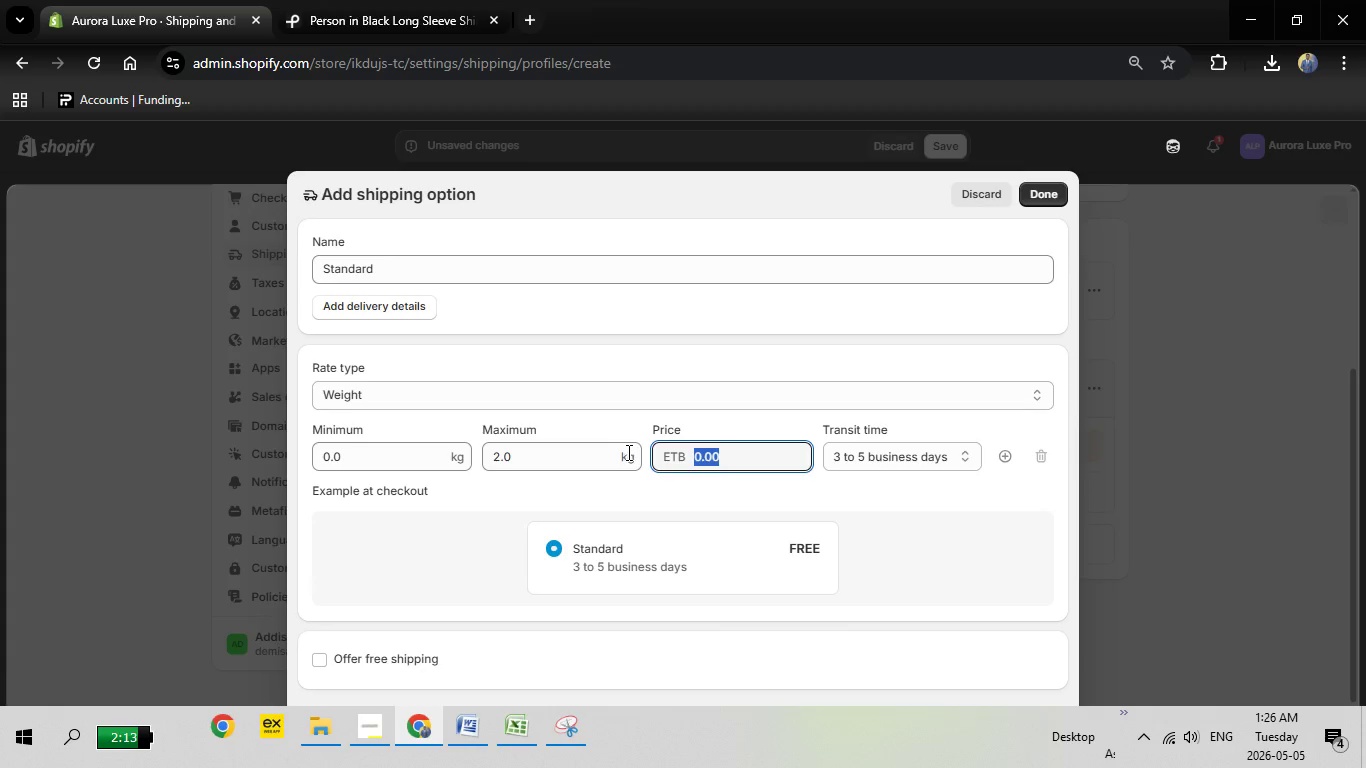 
key(5)
 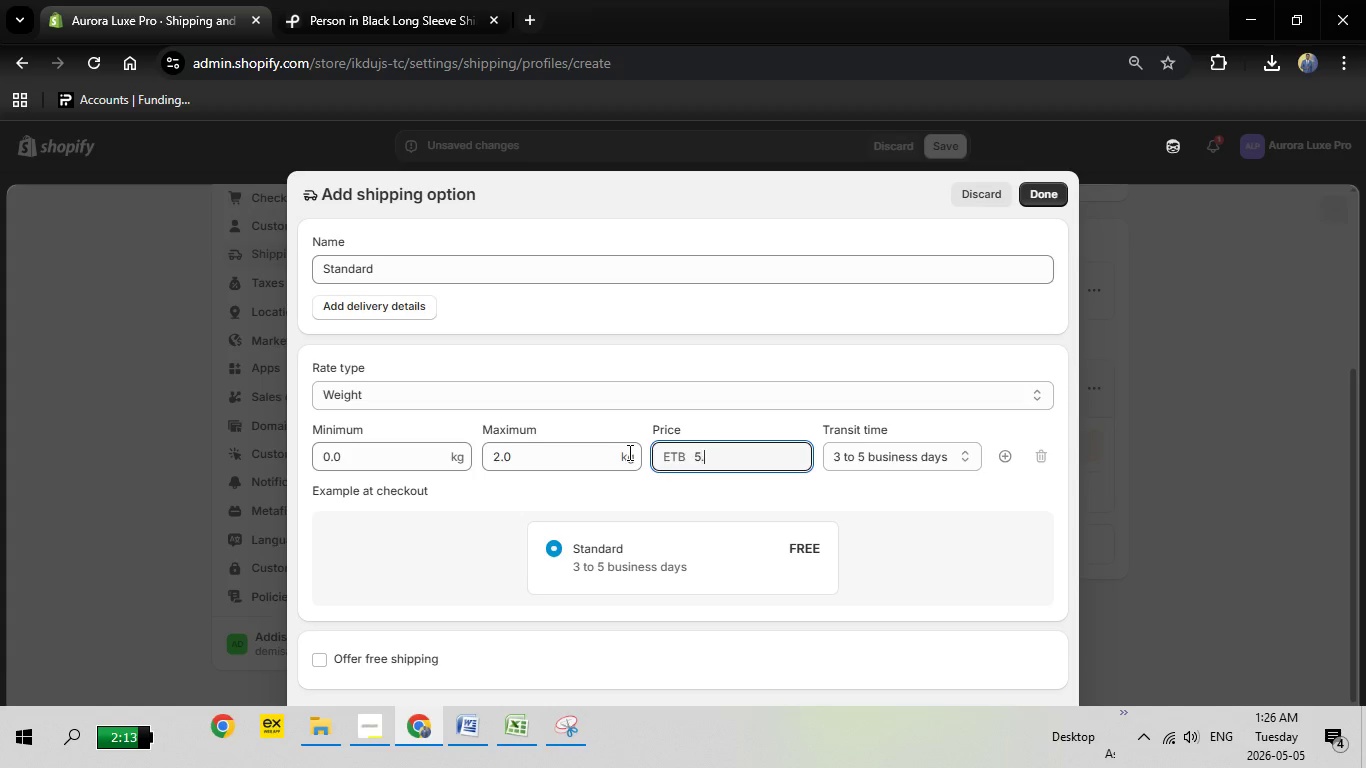 
key(Period)
 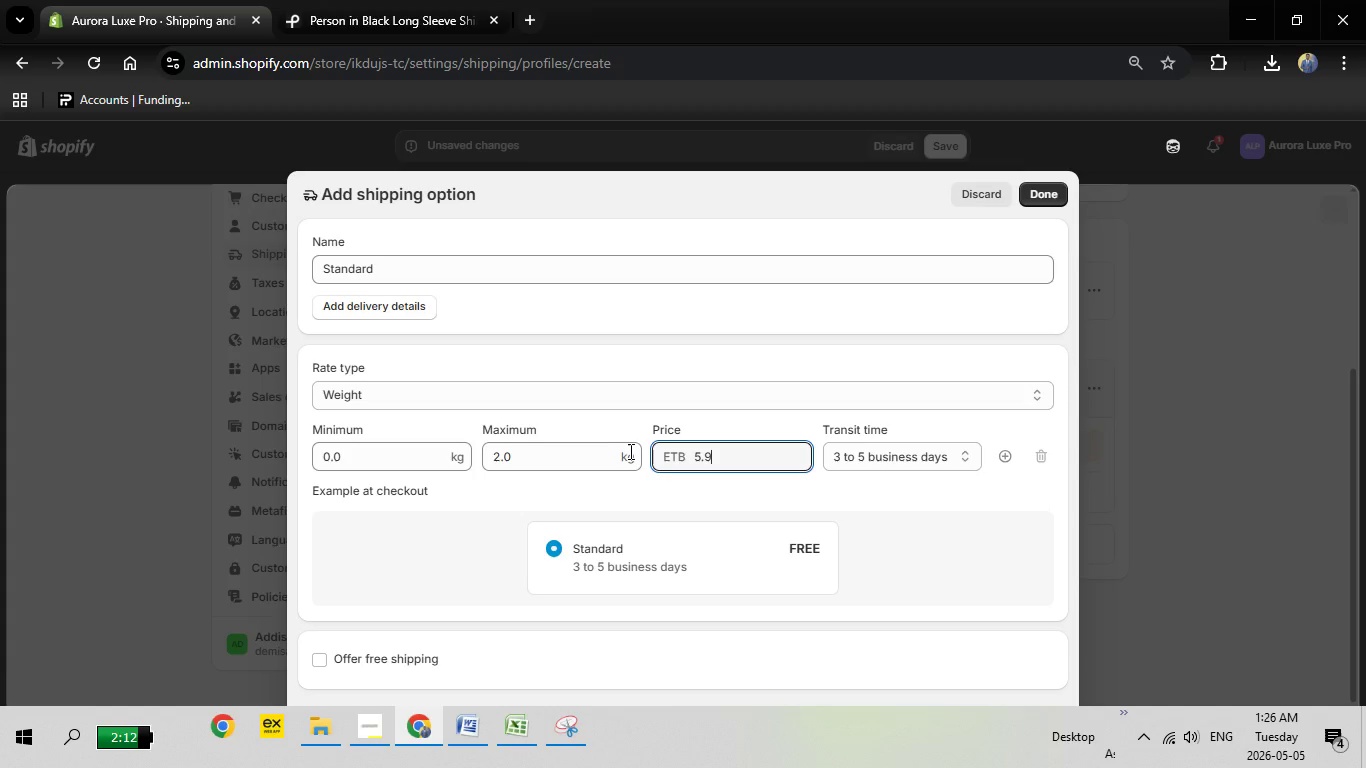 
key(9)
 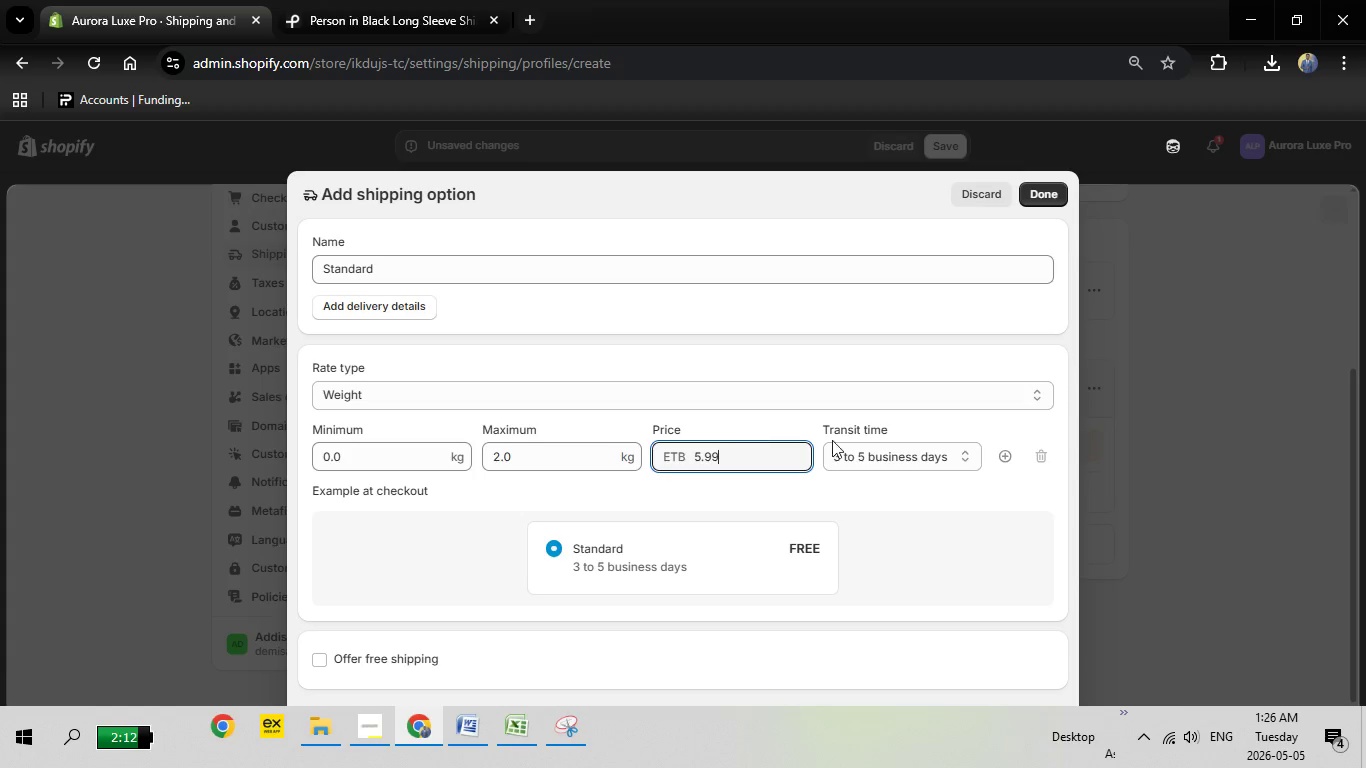 
key(9)
 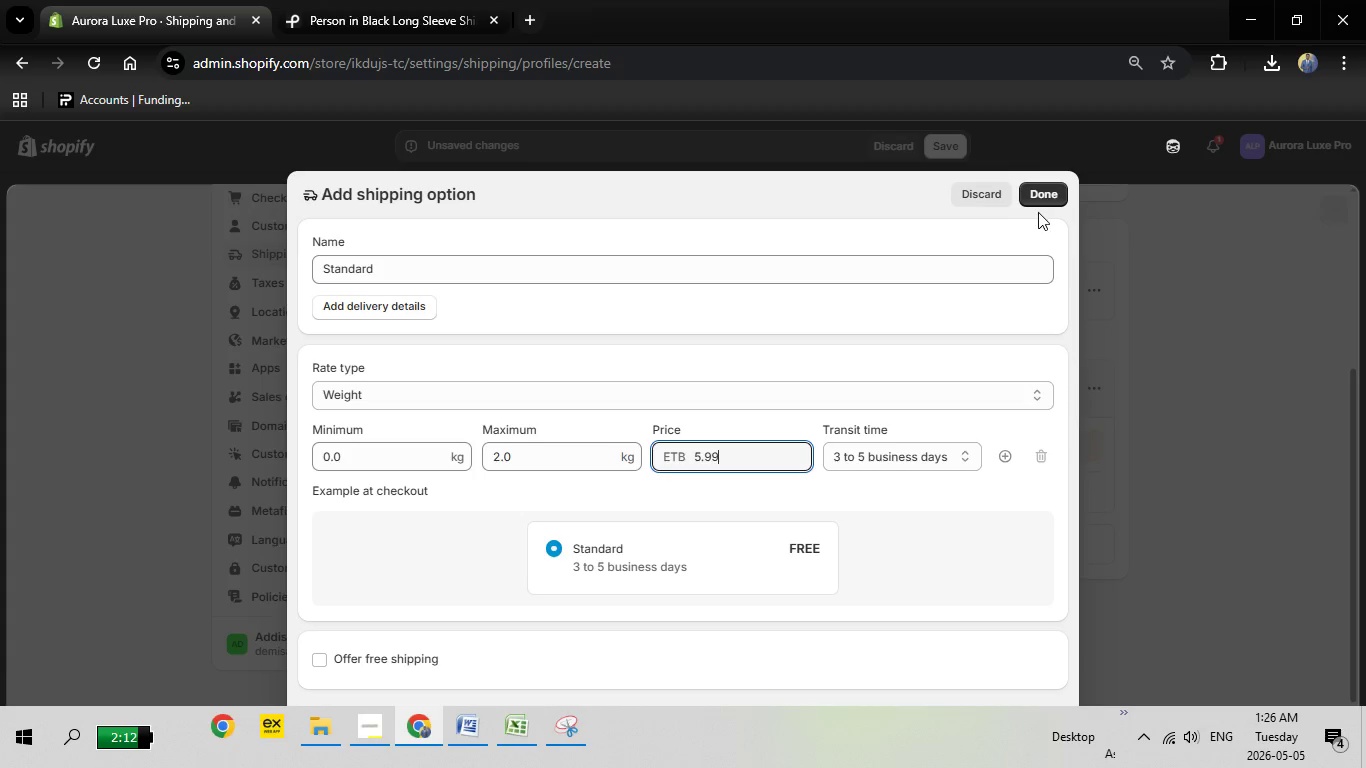 
left_click([1044, 200])
 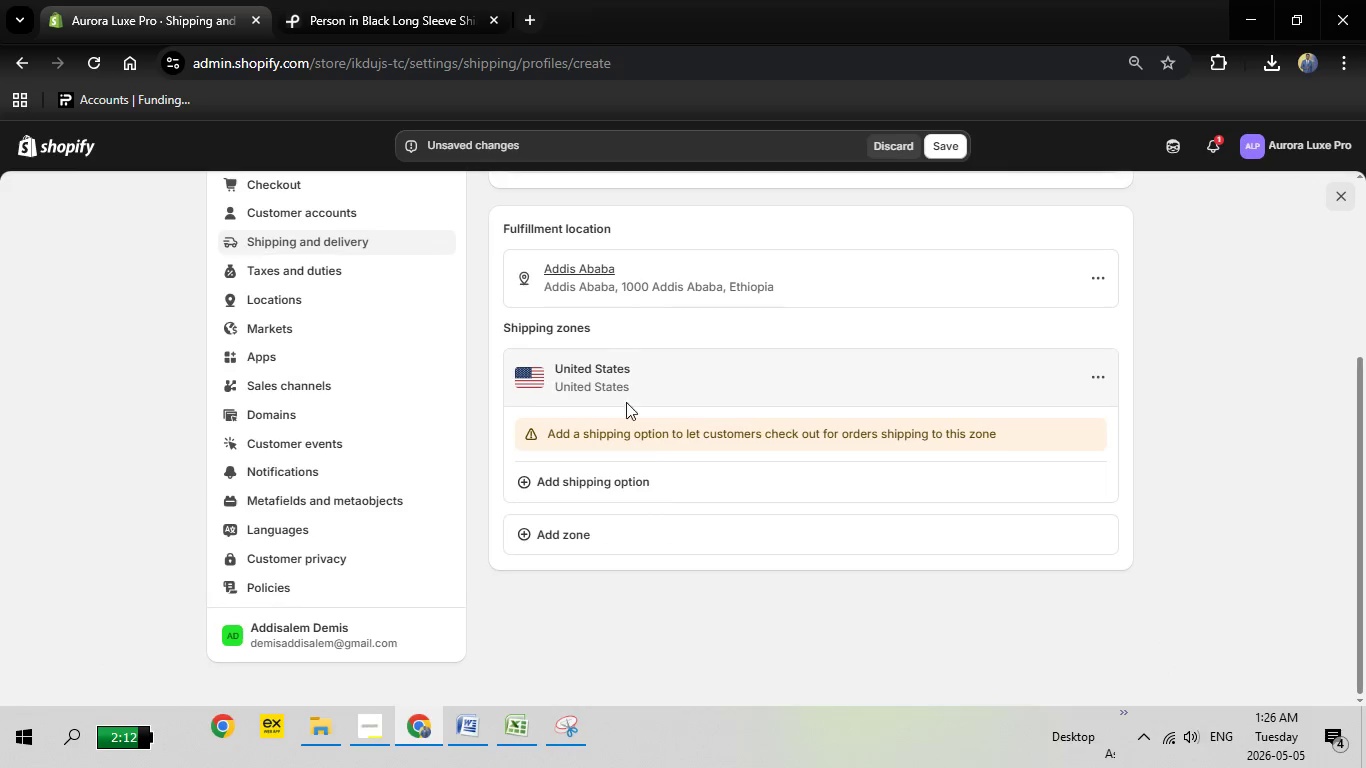 
mouse_move([606, 510])
 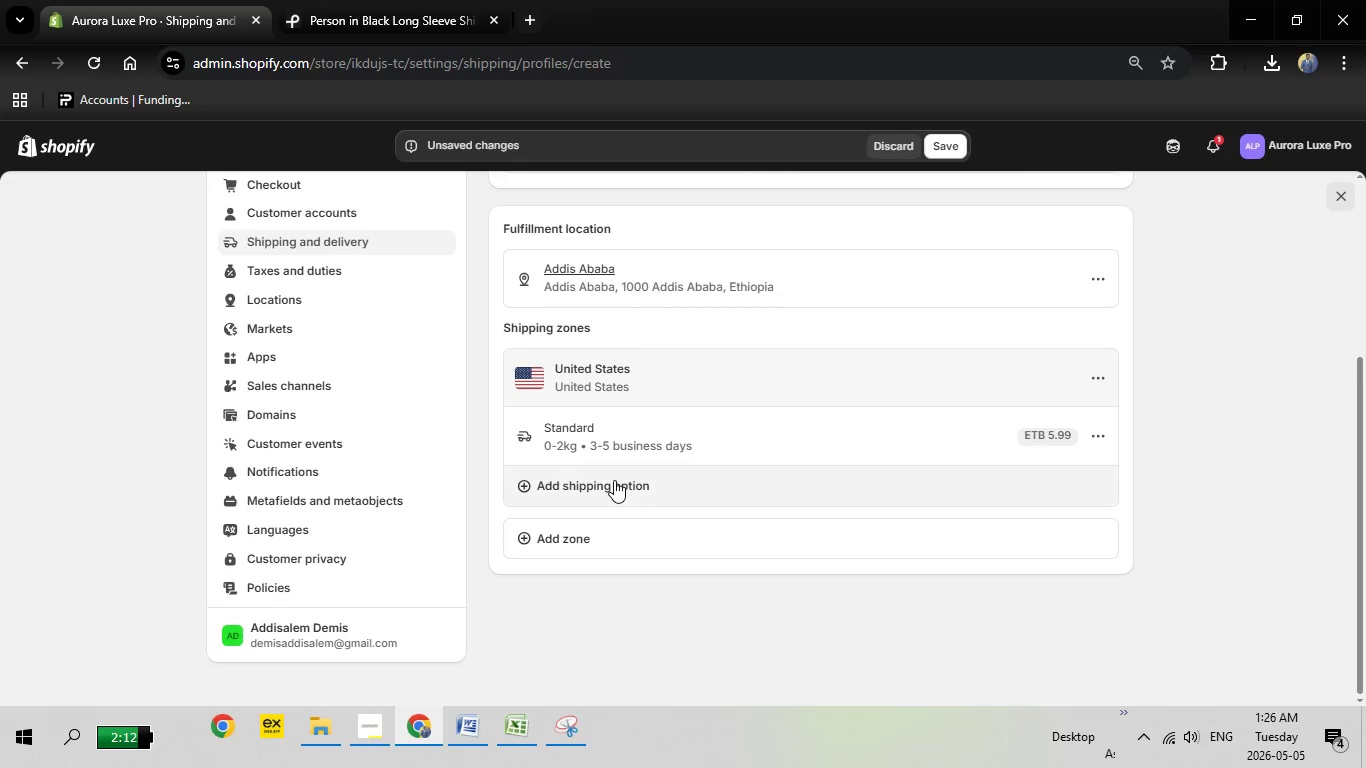 
left_click([614, 480])
 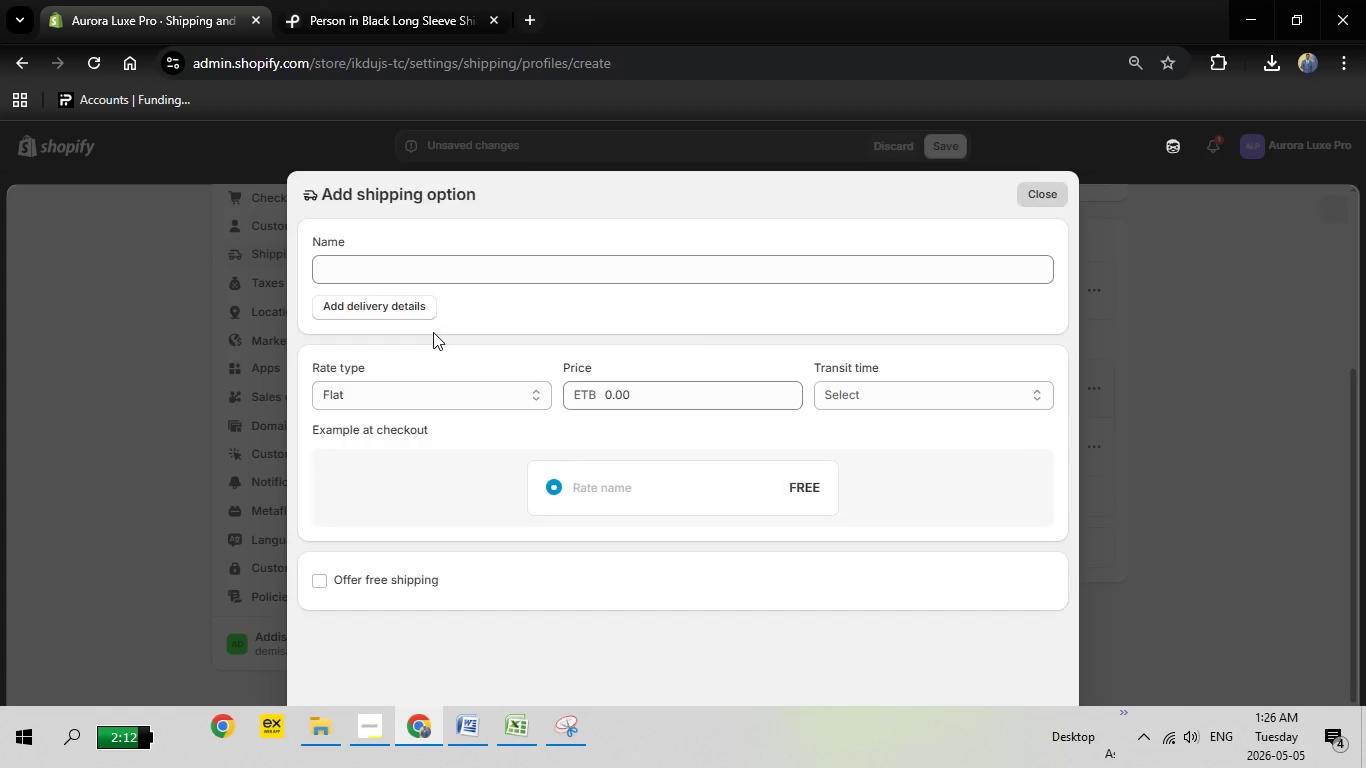 
left_click([452, 262])
 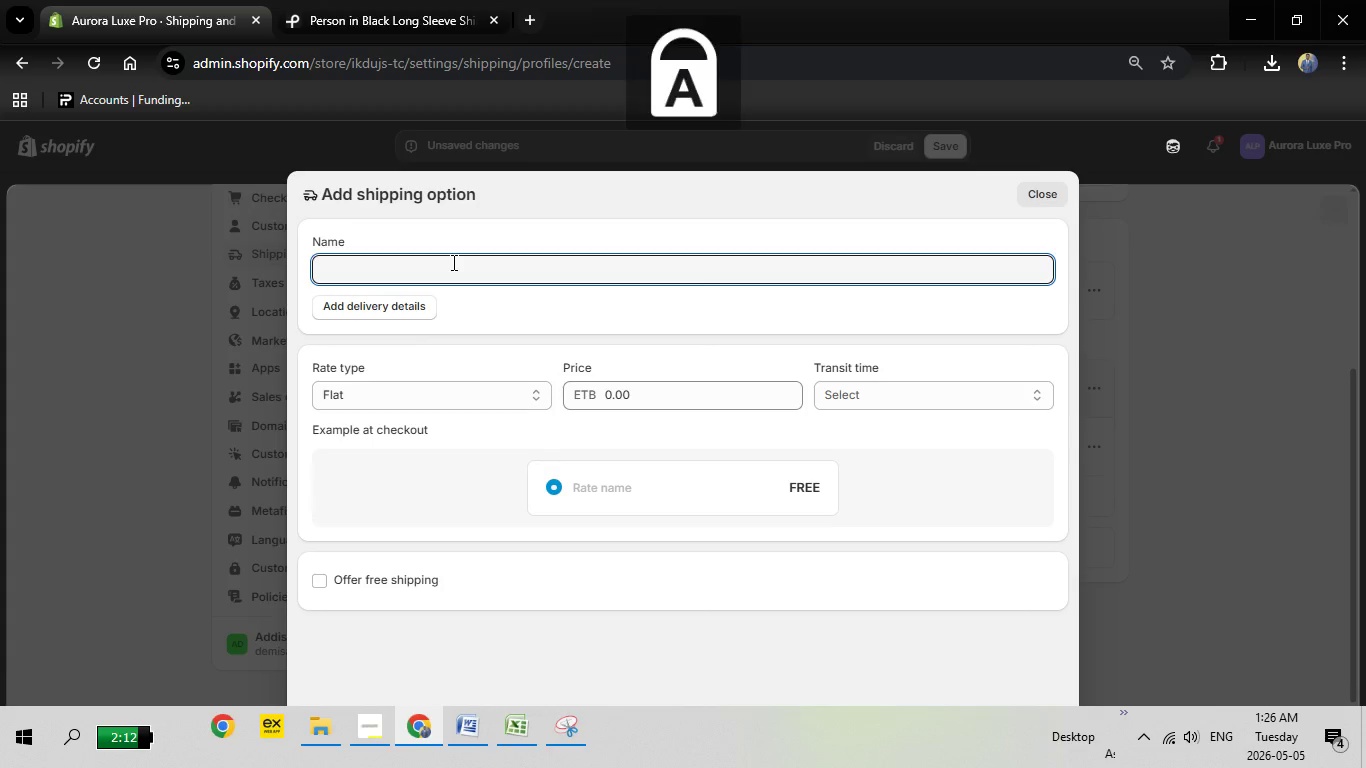 
key(CapsLock)
 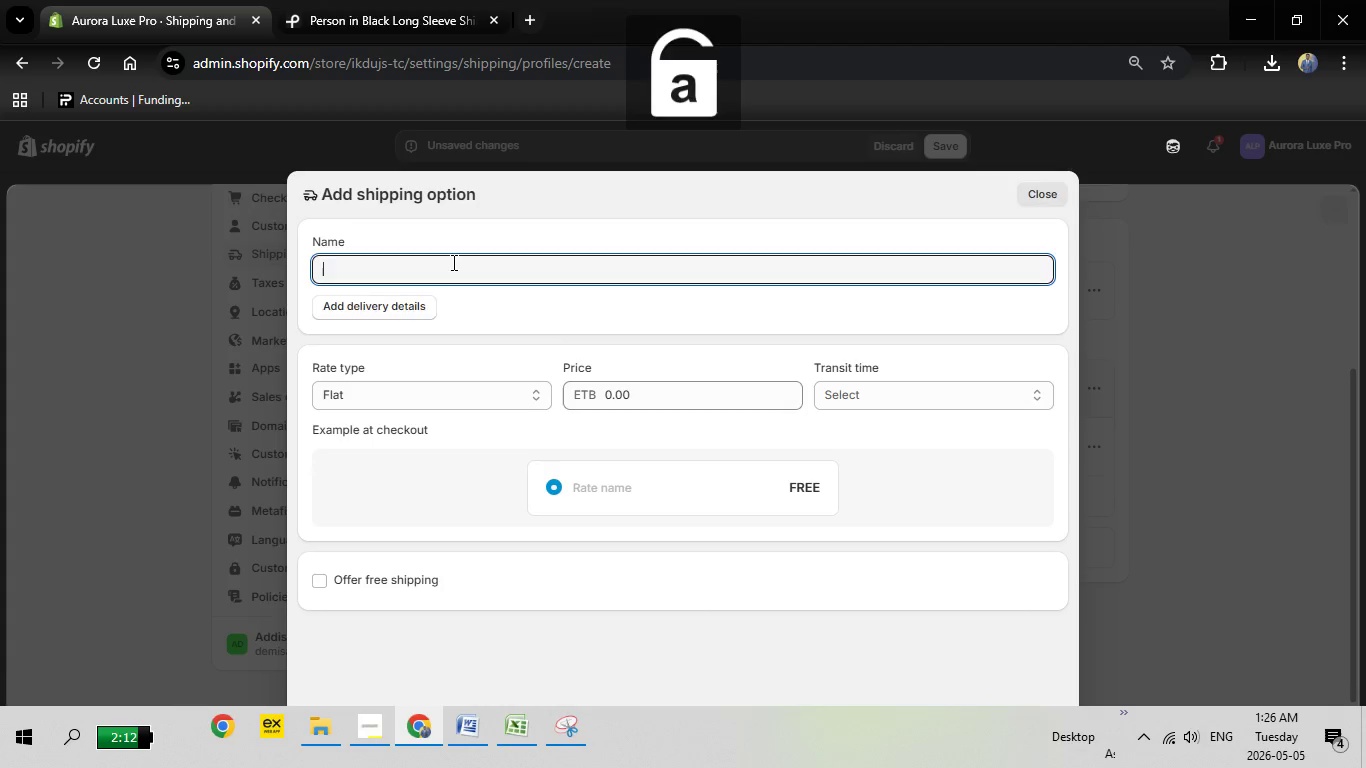 
key(S)
 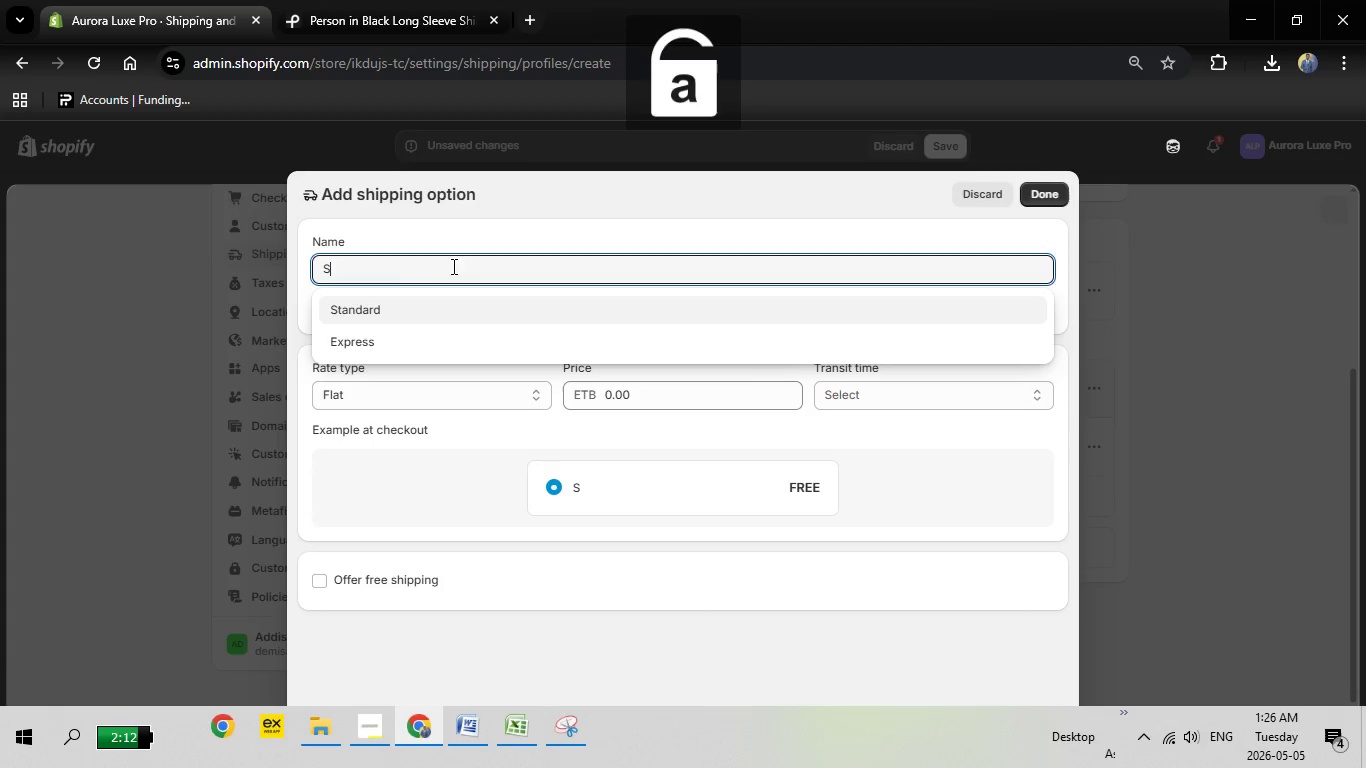 
key(CapsLock)
 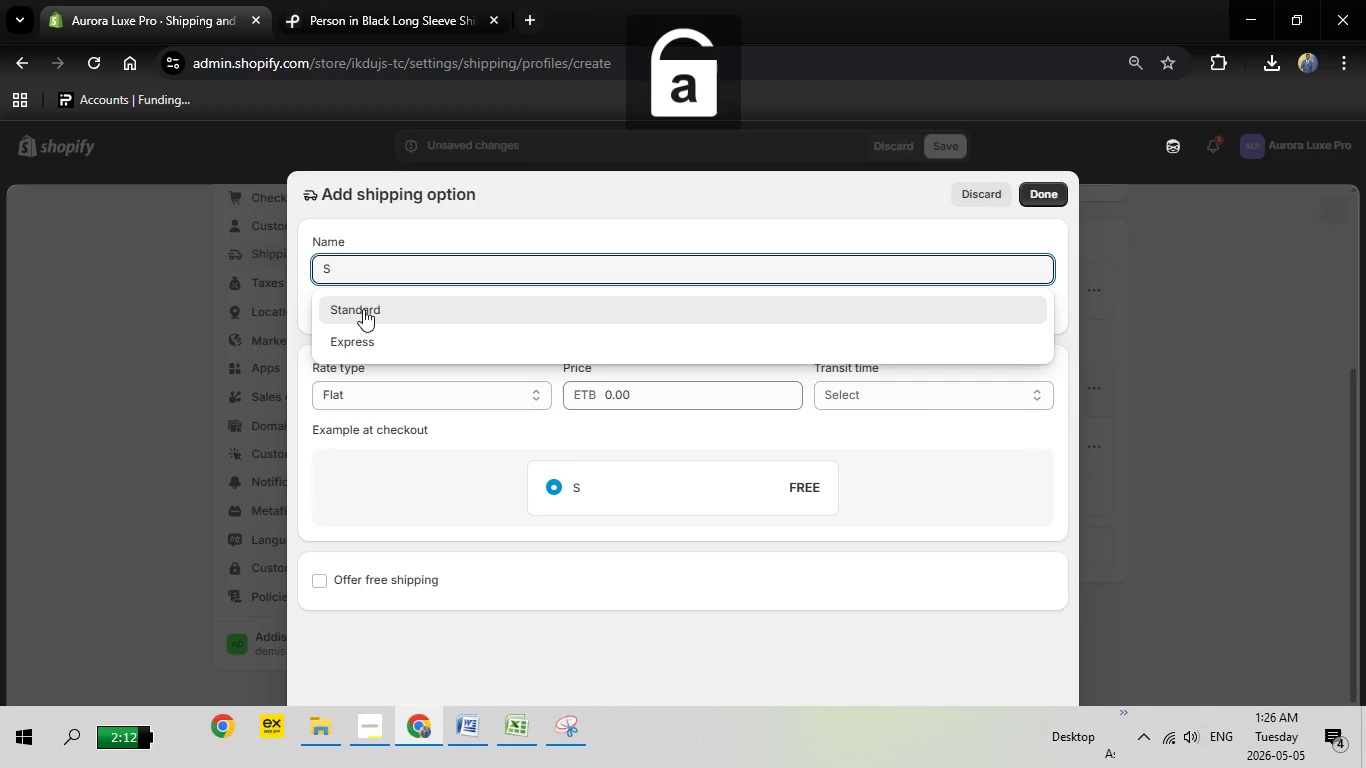 
left_click([363, 309])
 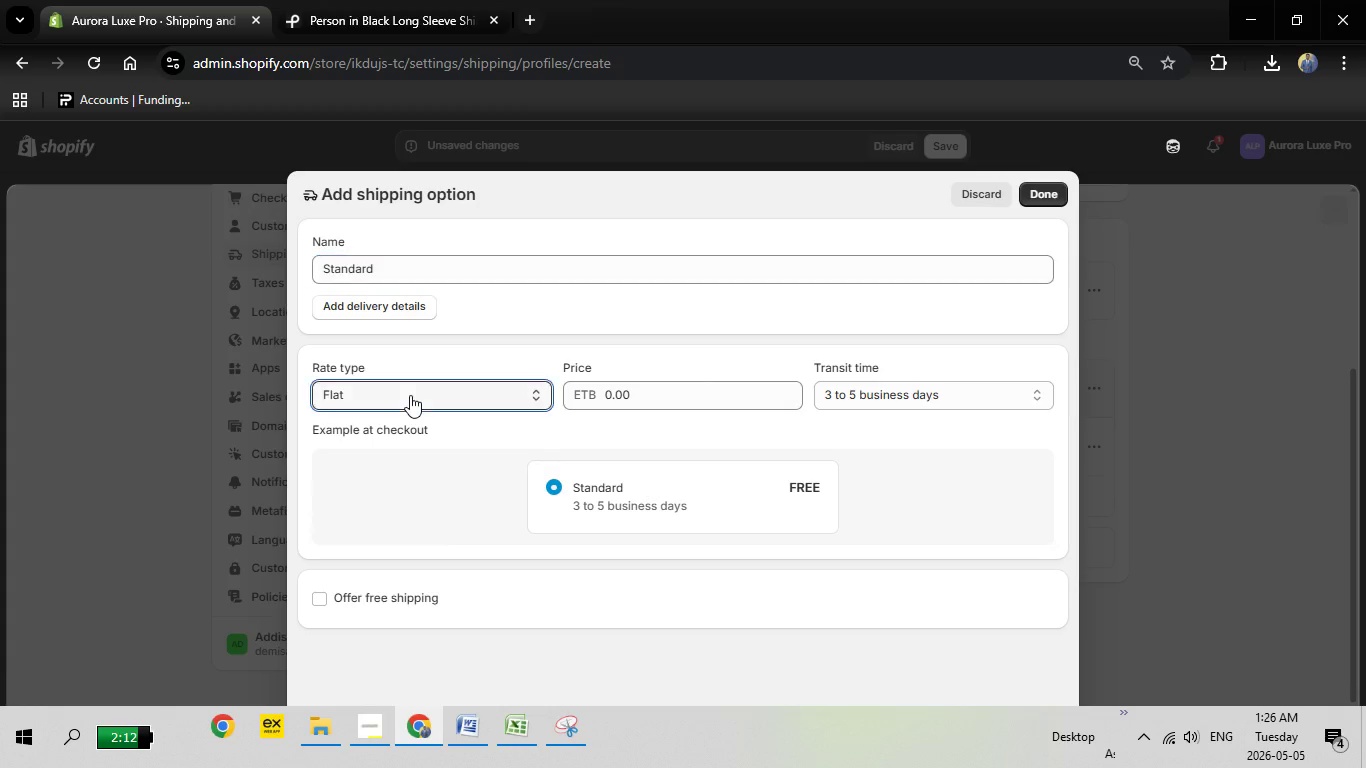 
left_click([410, 395])
 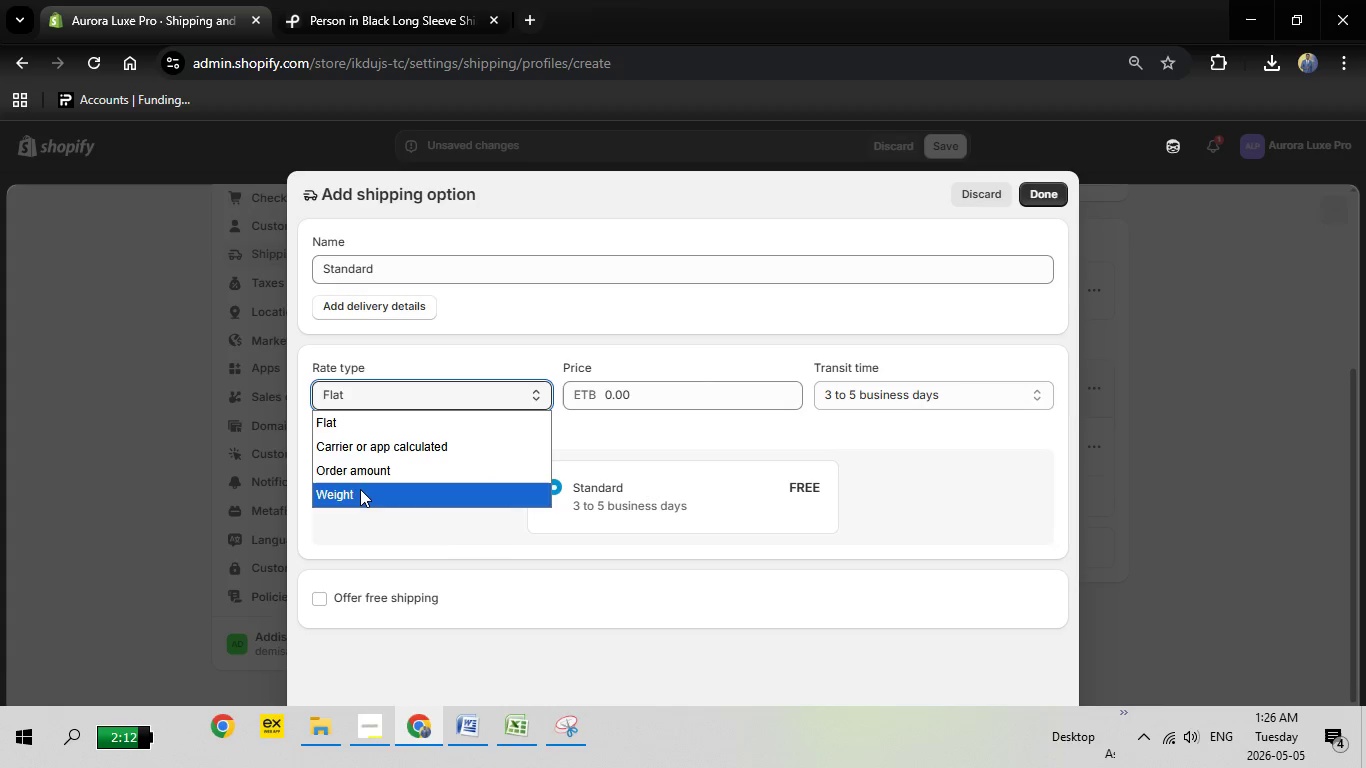 
left_click([360, 489])
 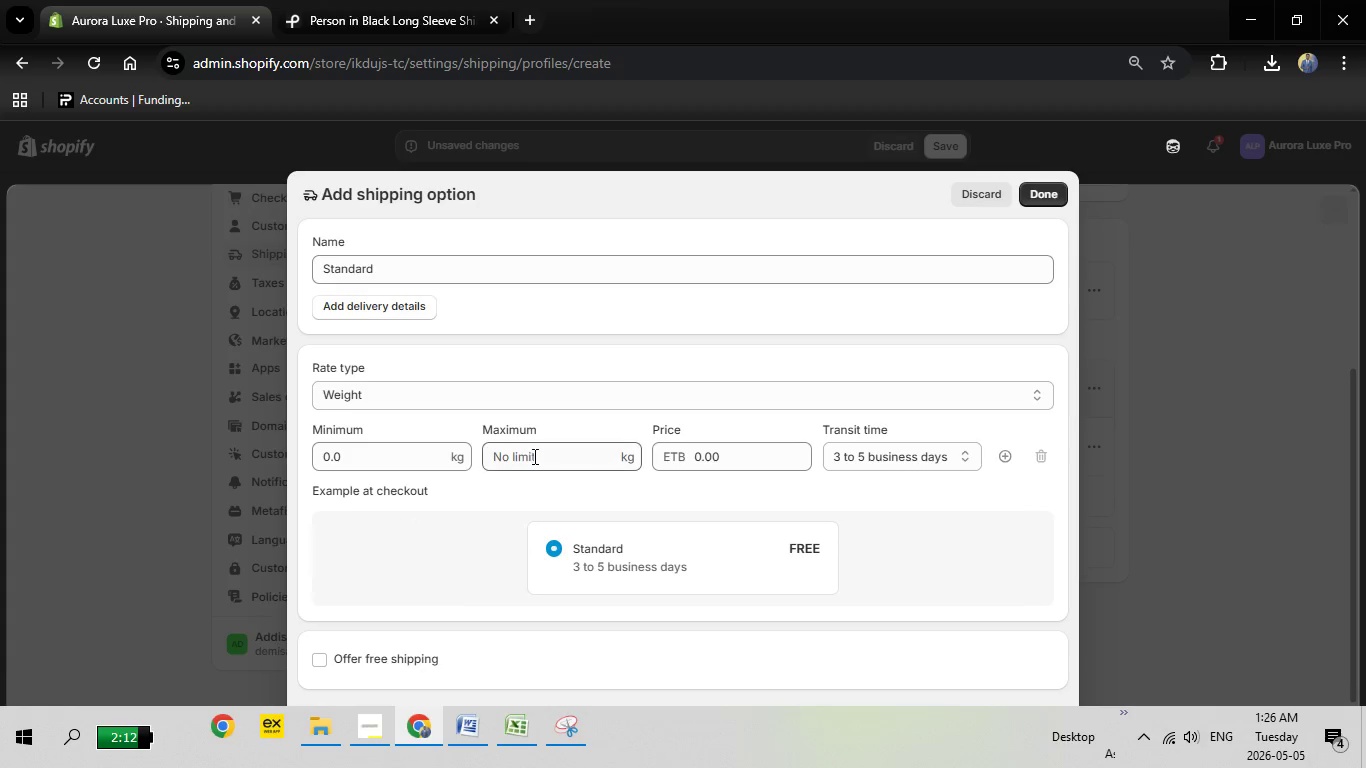 
left_click([533, 456])
 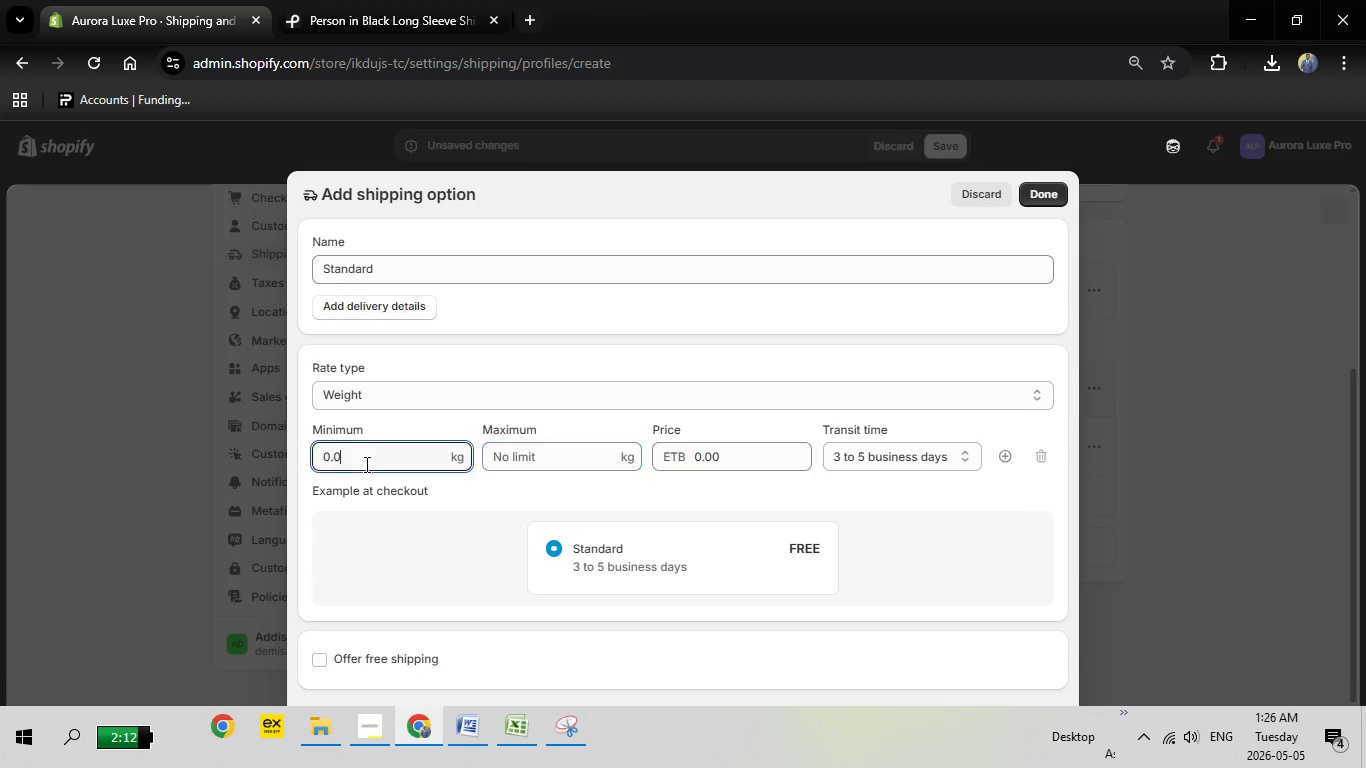 
left_click_drag(start_coordinate=[365, 464], to_coordinate=[297, 459])
 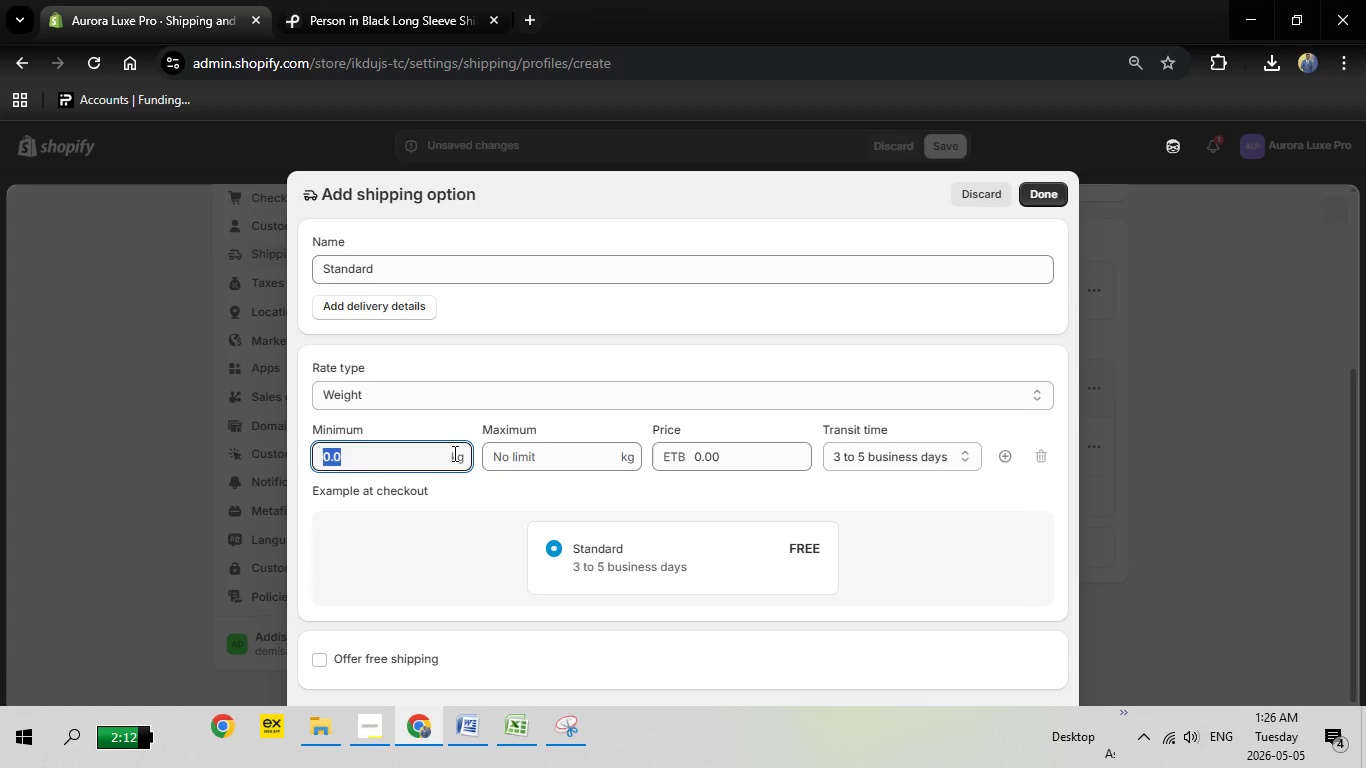 
key(2)
 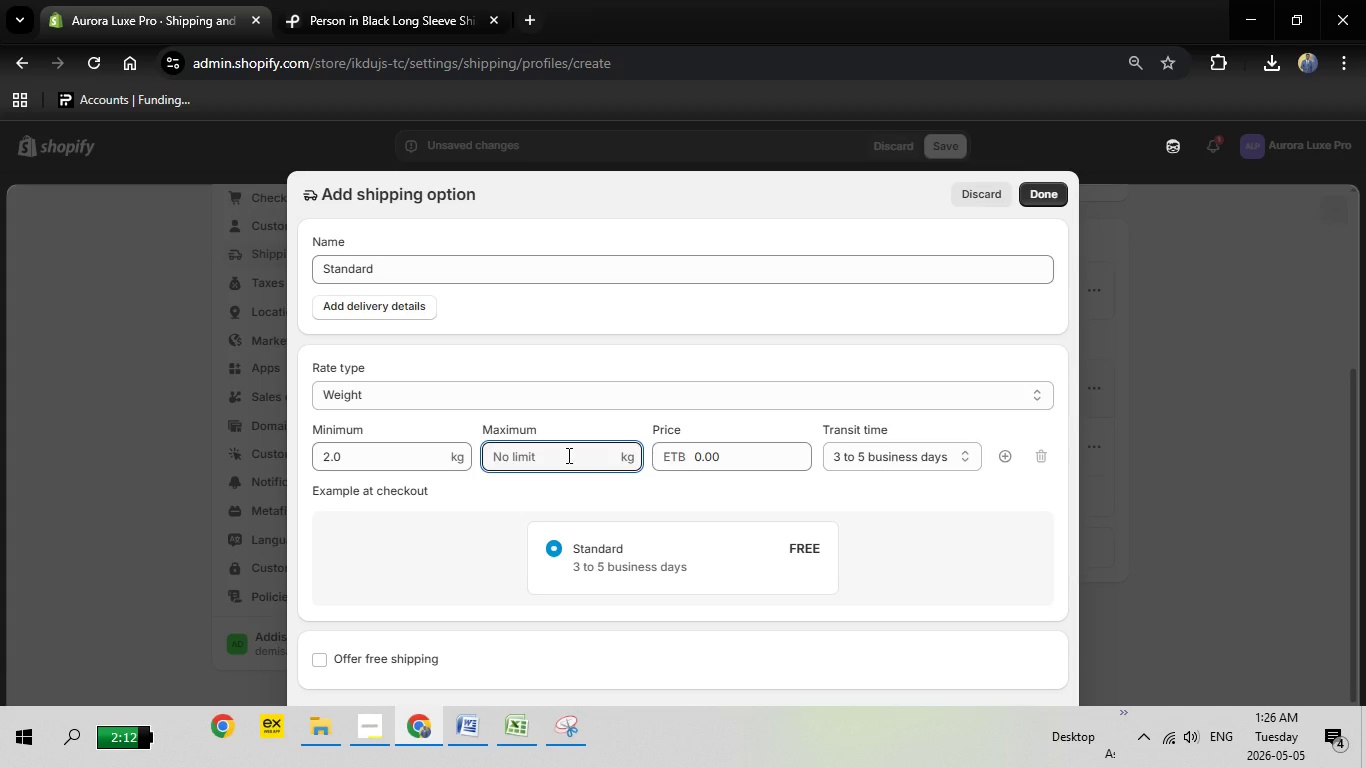 
key(5)
 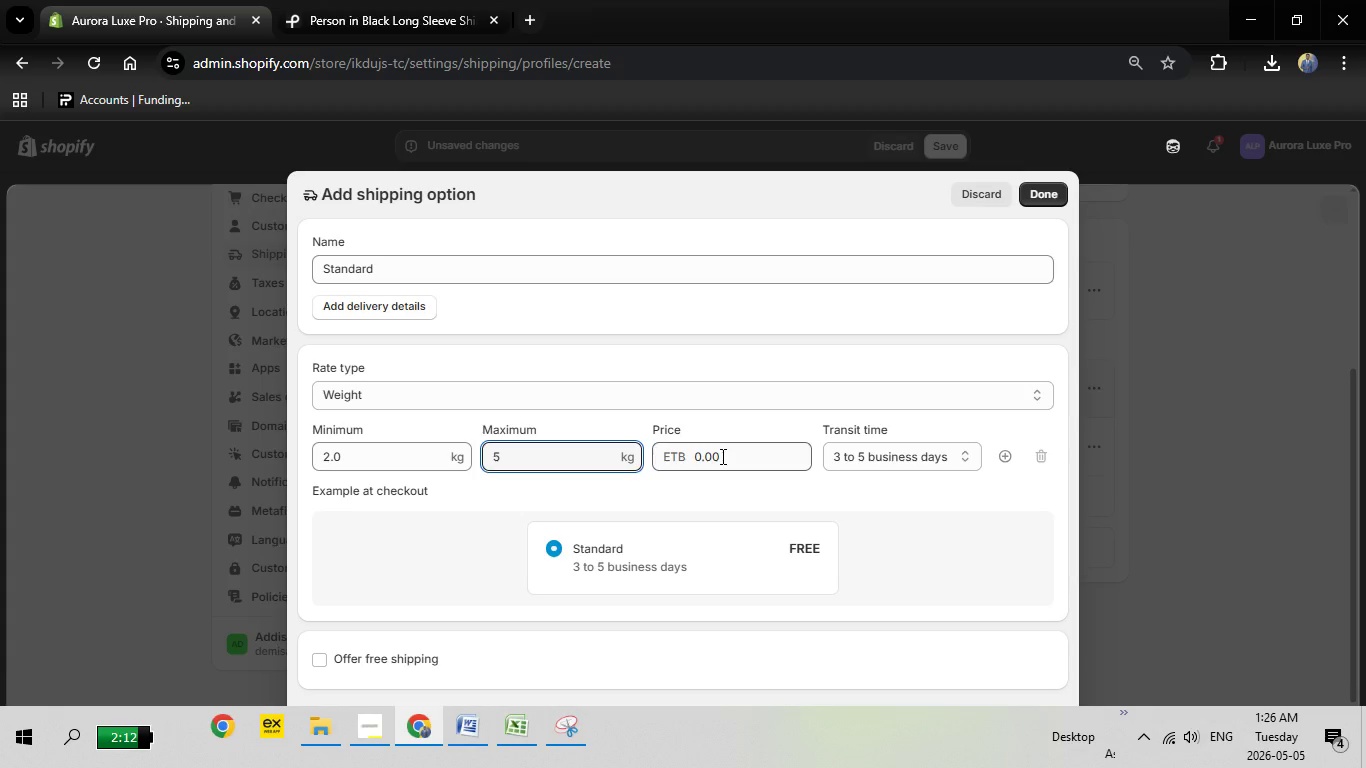 
left_click_drag(start_coordinate=[721, 456], to_coordinate=[614, 452])
 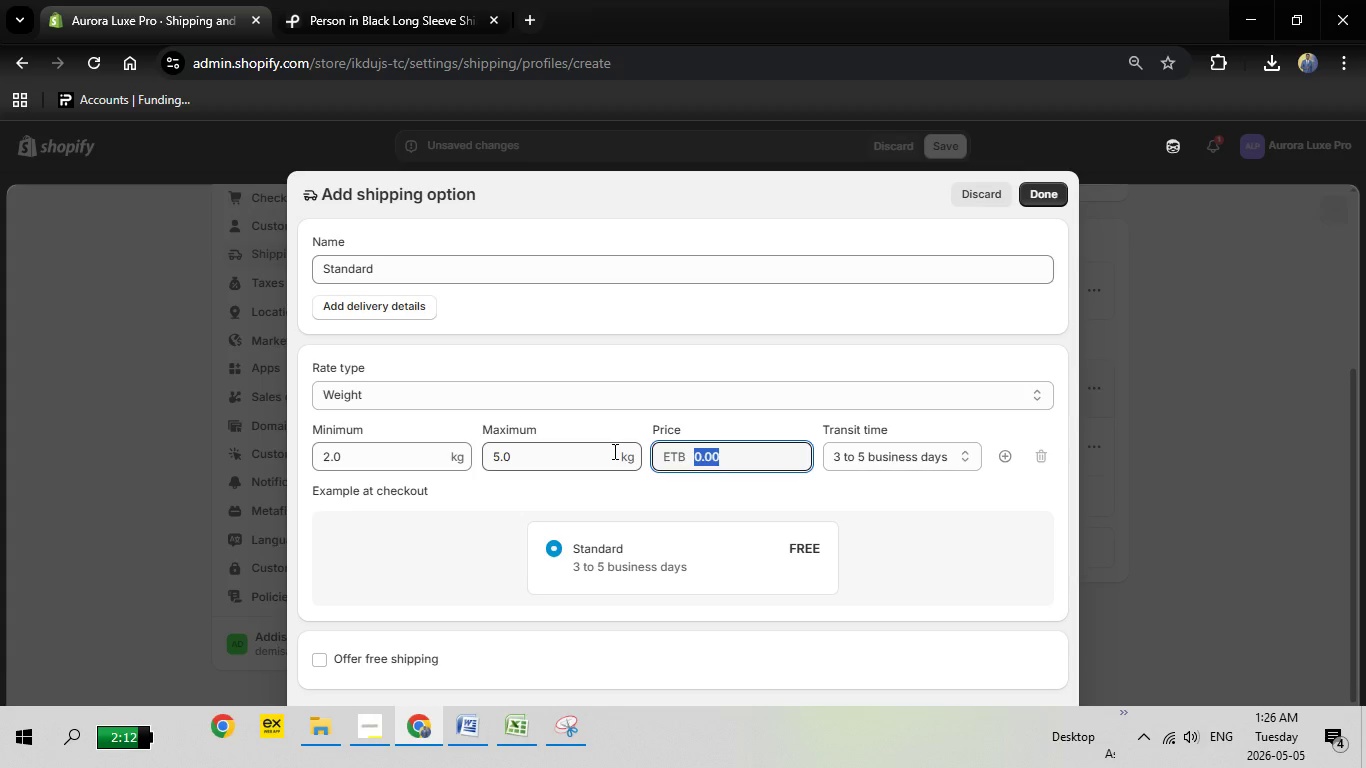 
type(8.99)
 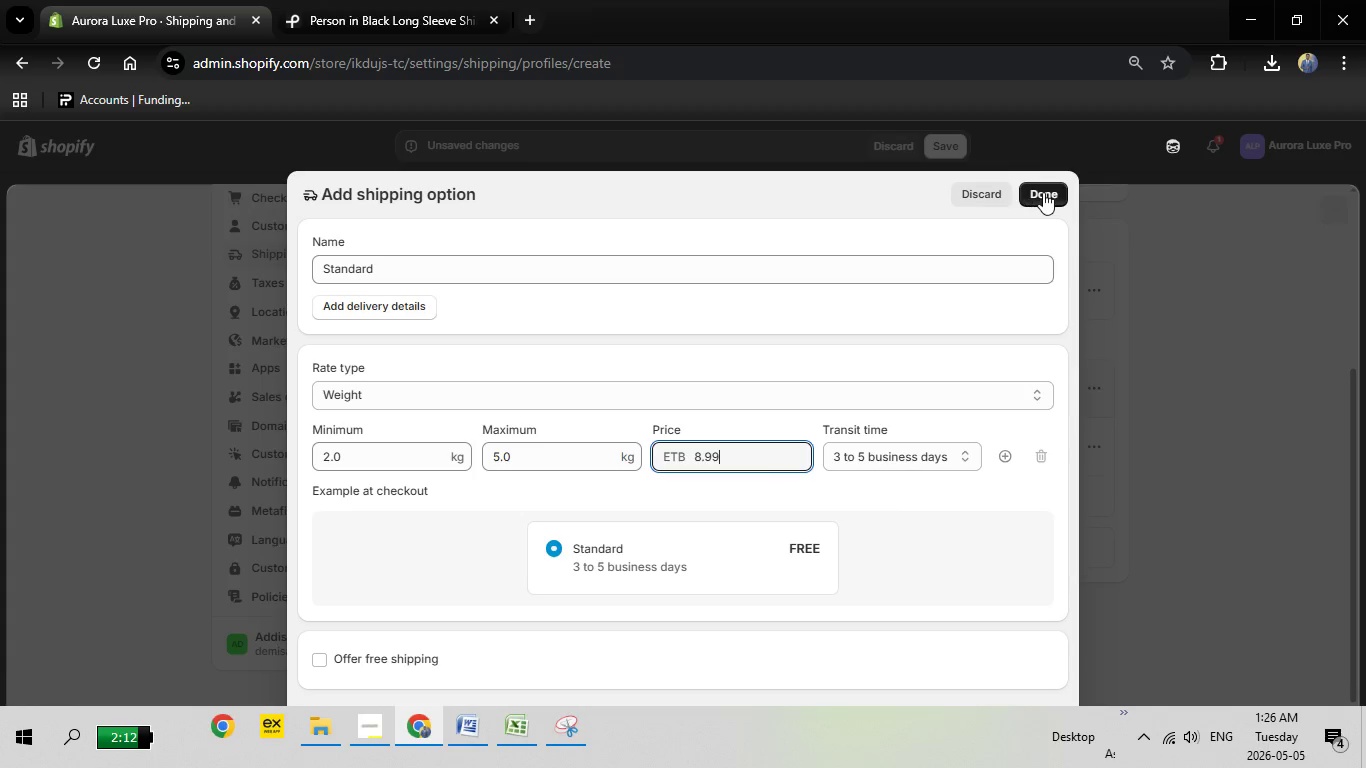 
left_click([1043, 192])
 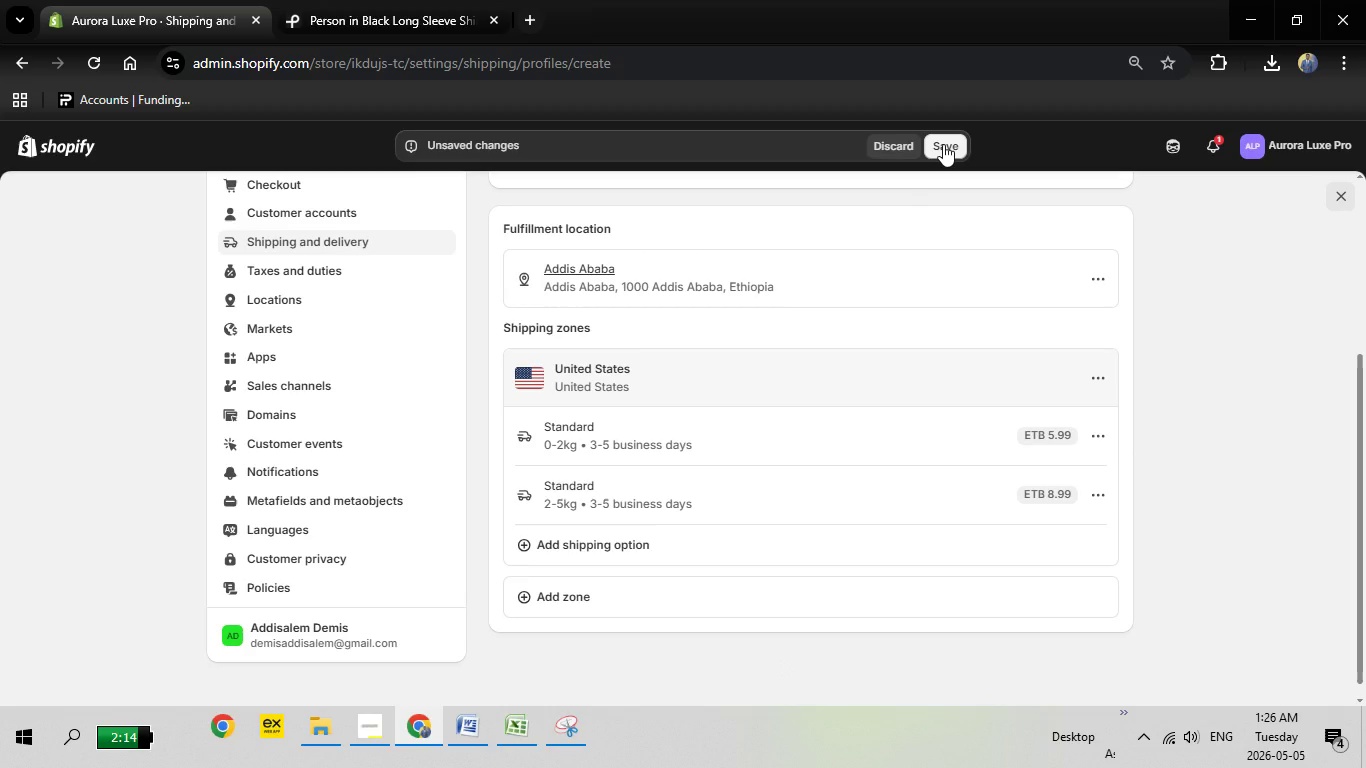 
left_click([943, 144])
 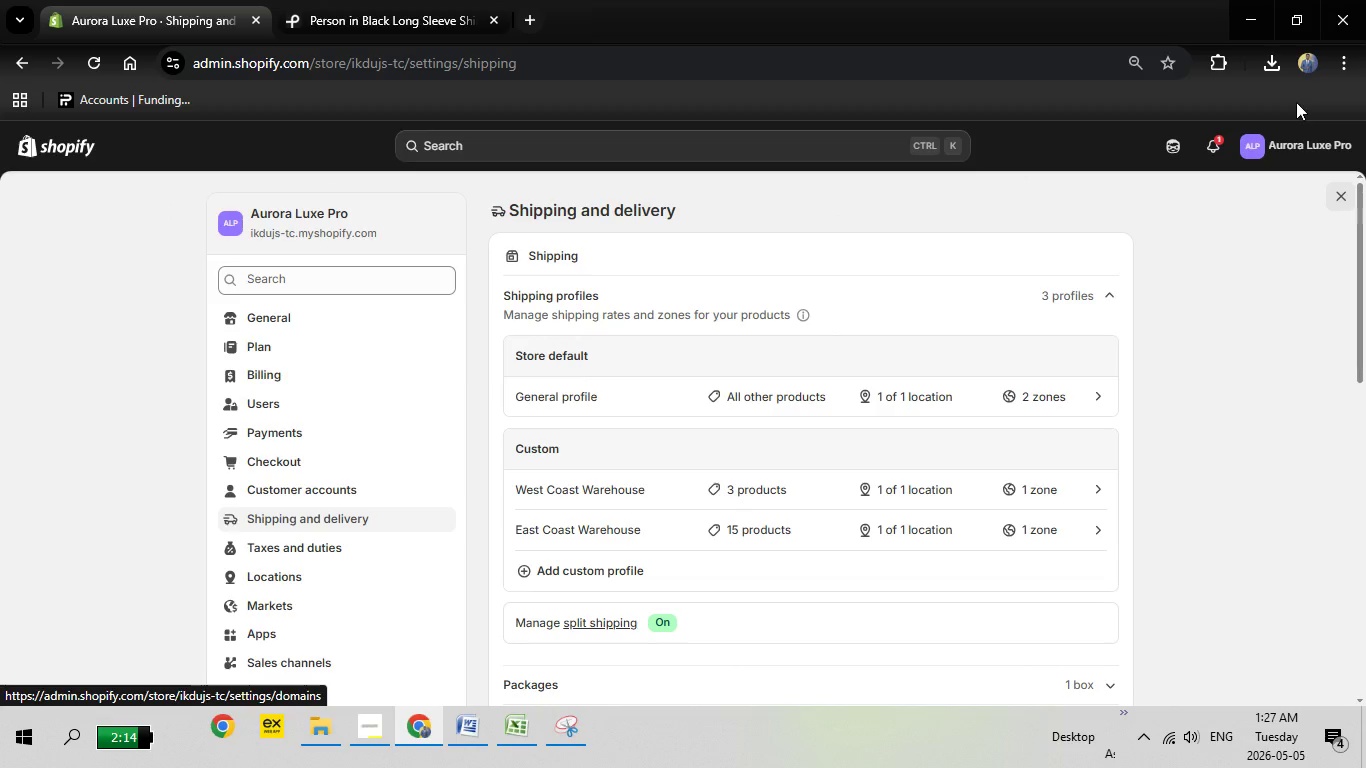 
wait(20.45)
 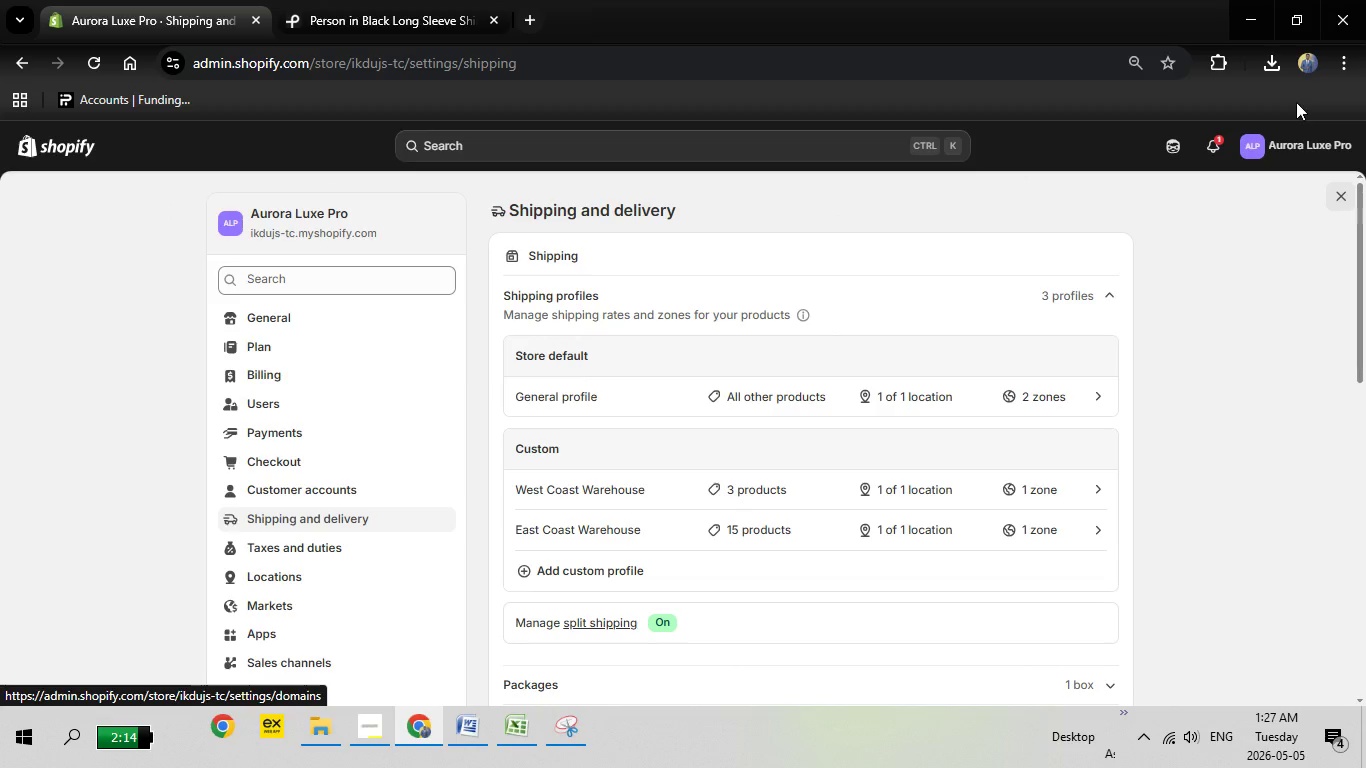 
left_click([87, 242])
 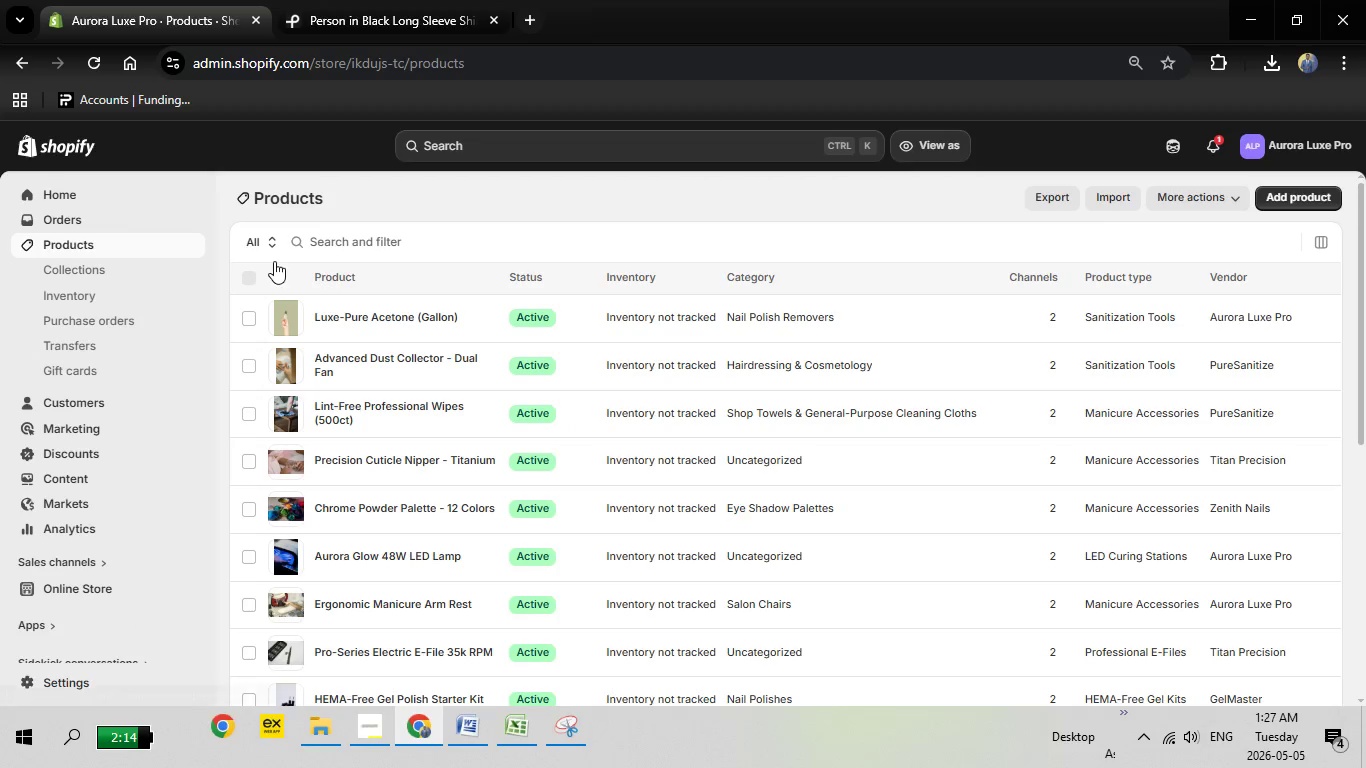 
wait(5.58)
 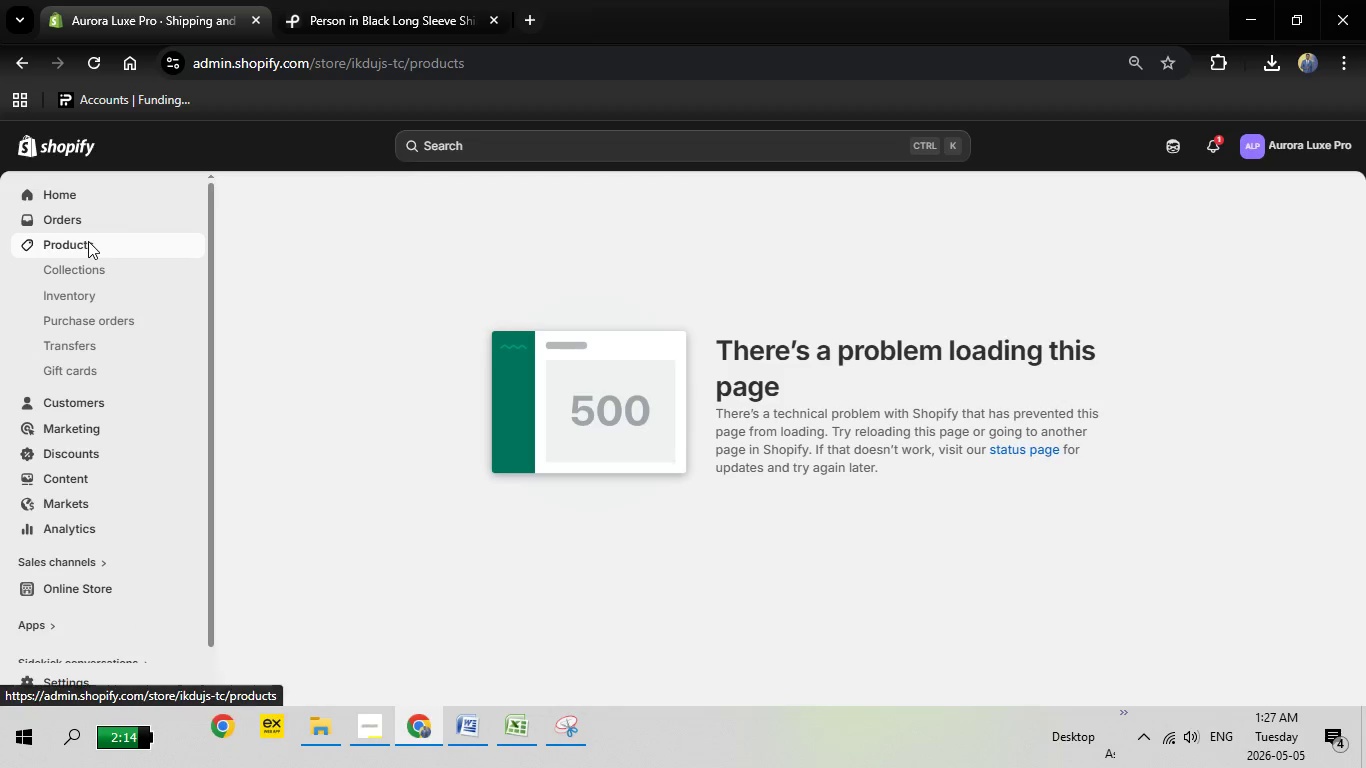 
left_click([381, 313])
 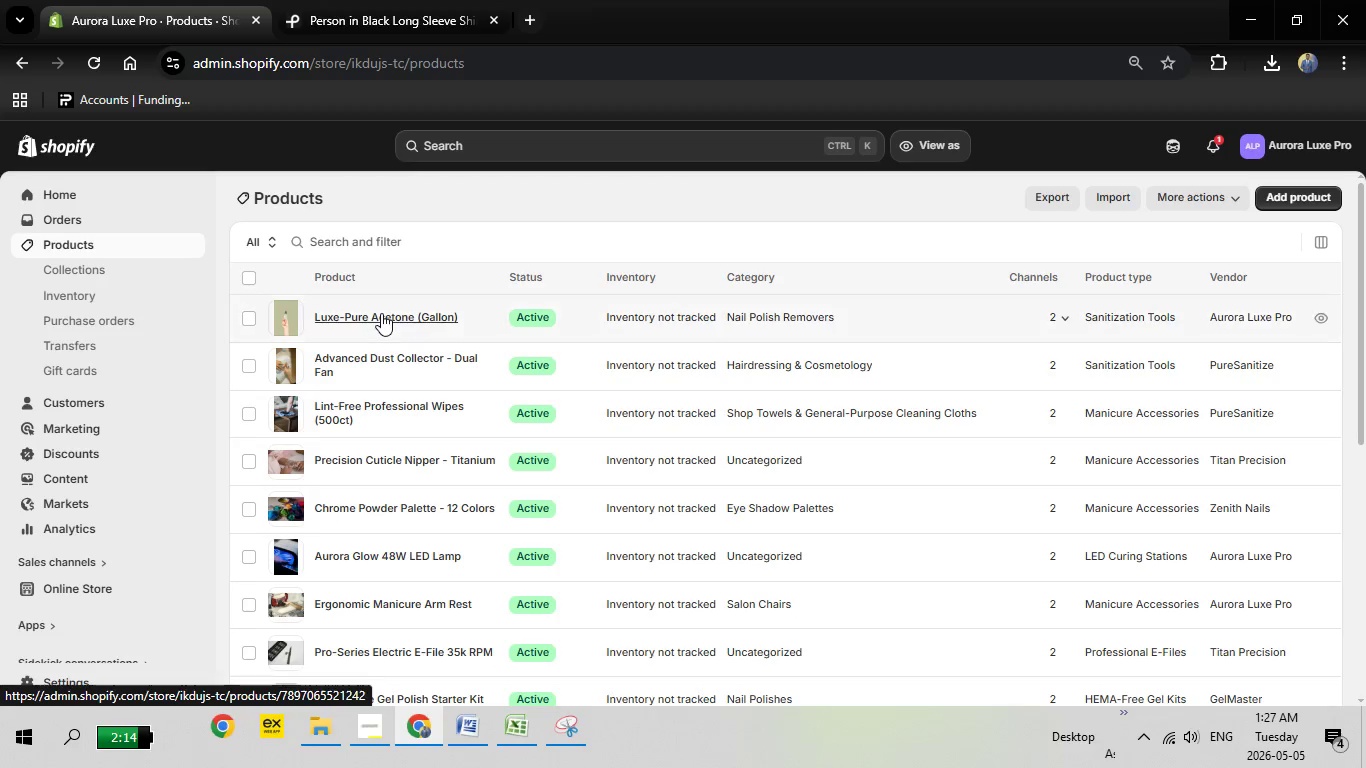 
left_click([381, 313])
 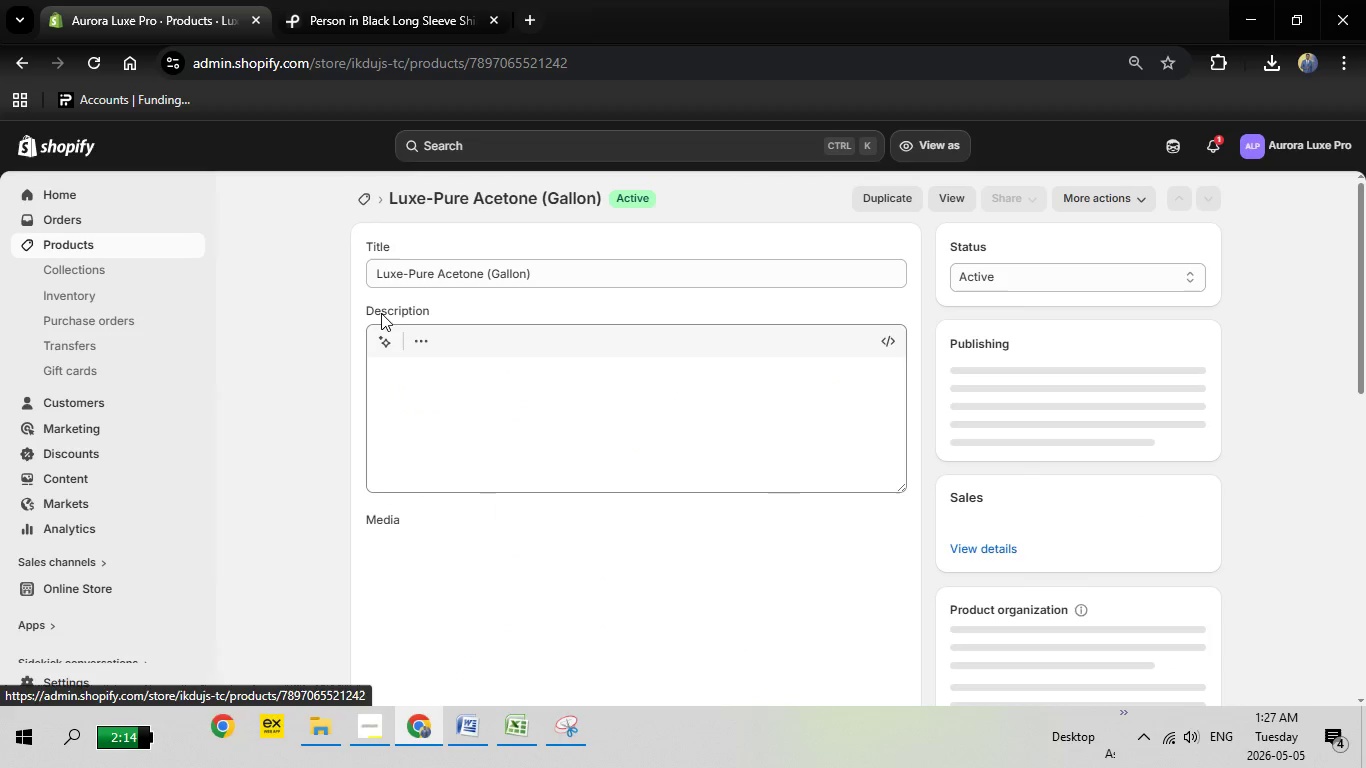 
wait(6.62)
 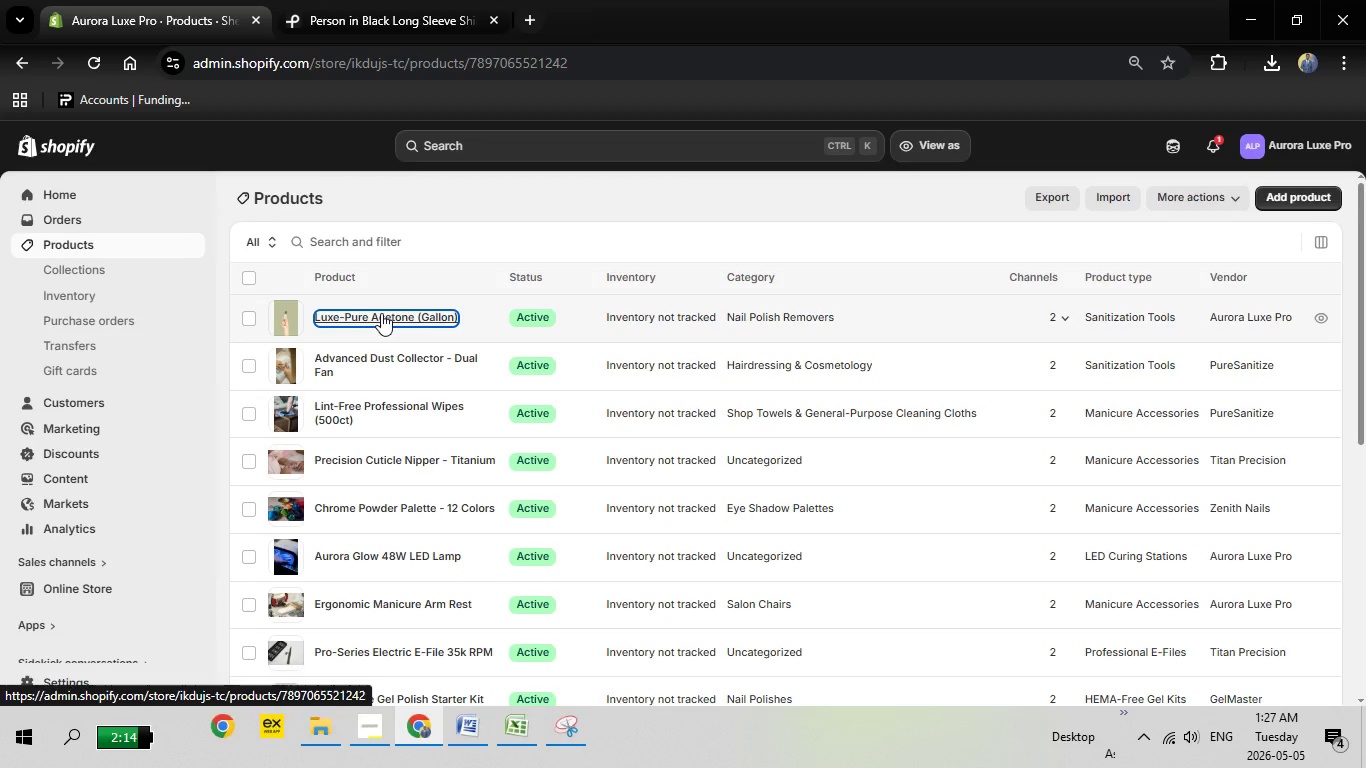 
scroll: coordinate [1015, 509], scroll_direction: down, amount: 17.0
 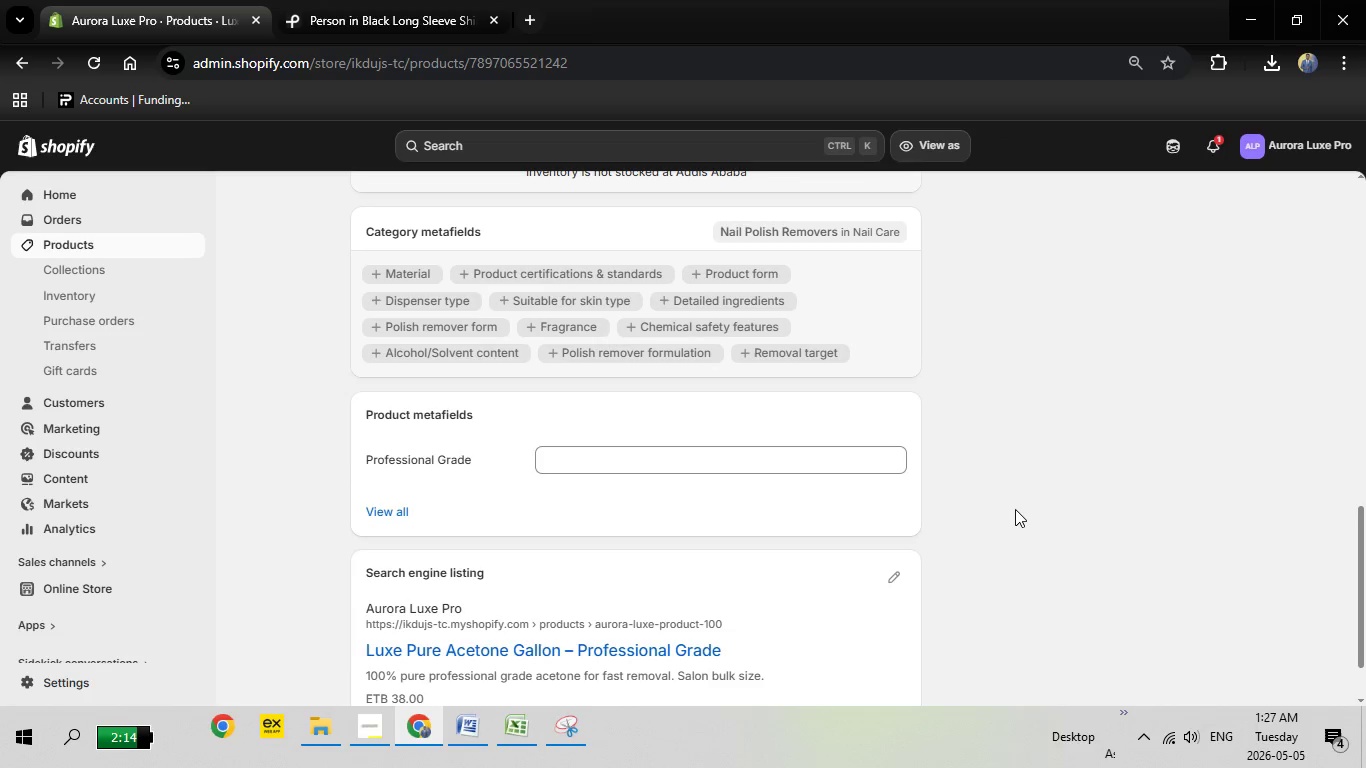 
scroll: coordinate [1015, 509], scroll_direction: up, amount: 11.0
 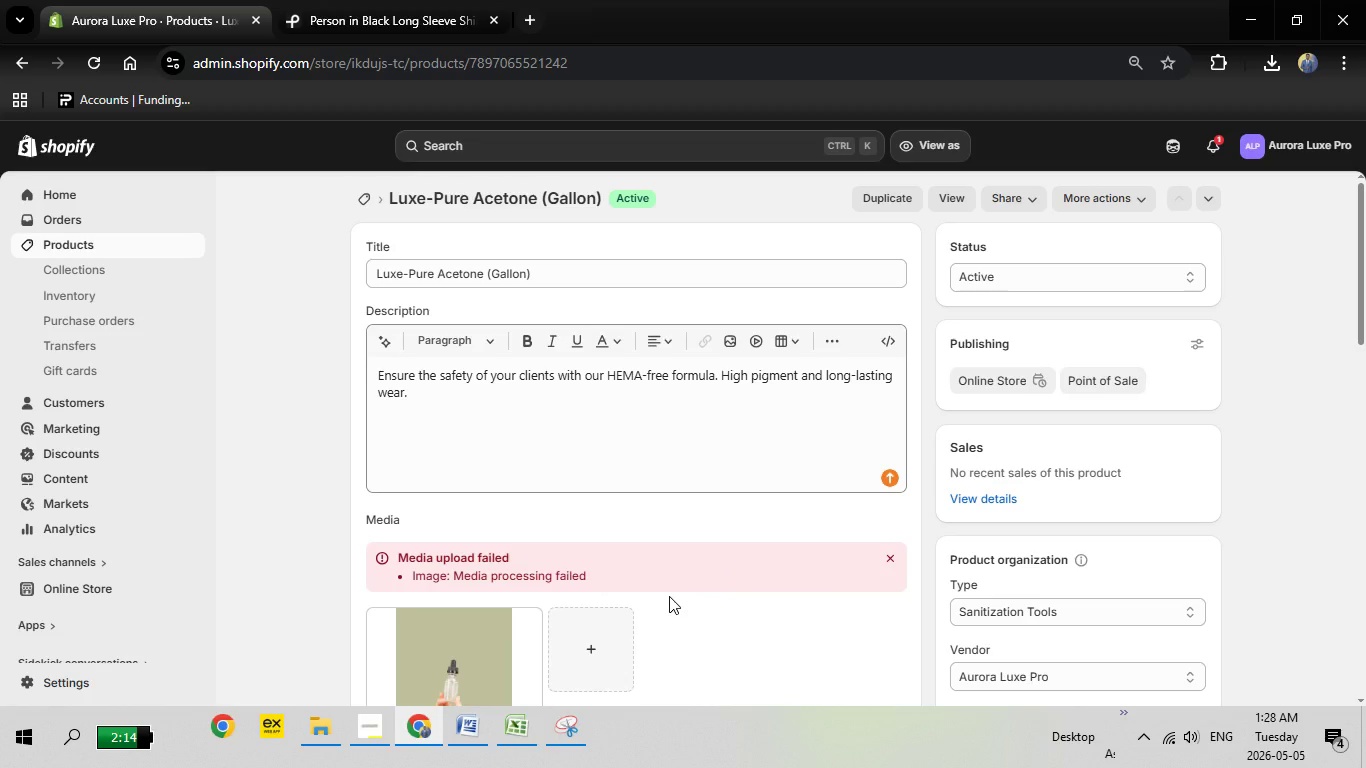 
wait(20.3)
 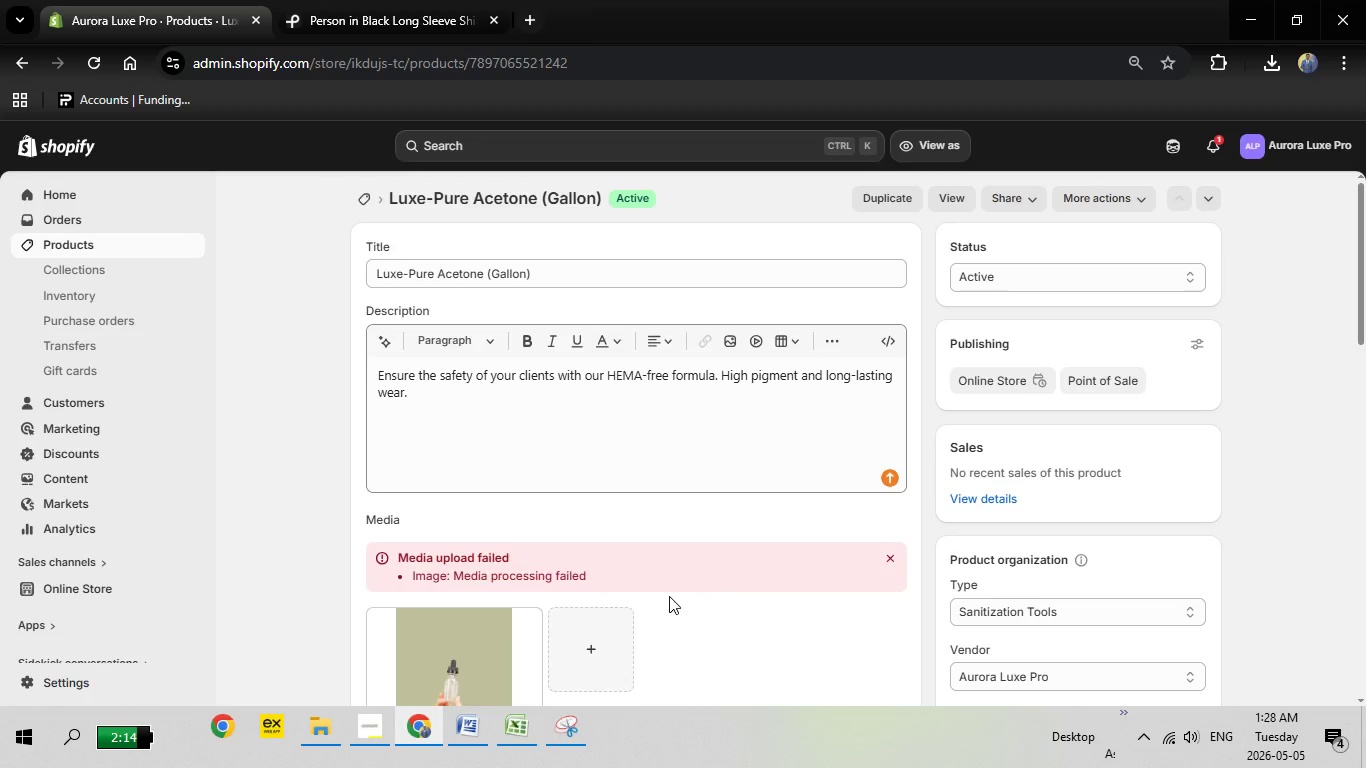 
scroll: coordinate [610, 578], scroll_direction: down, amount: 9.0
 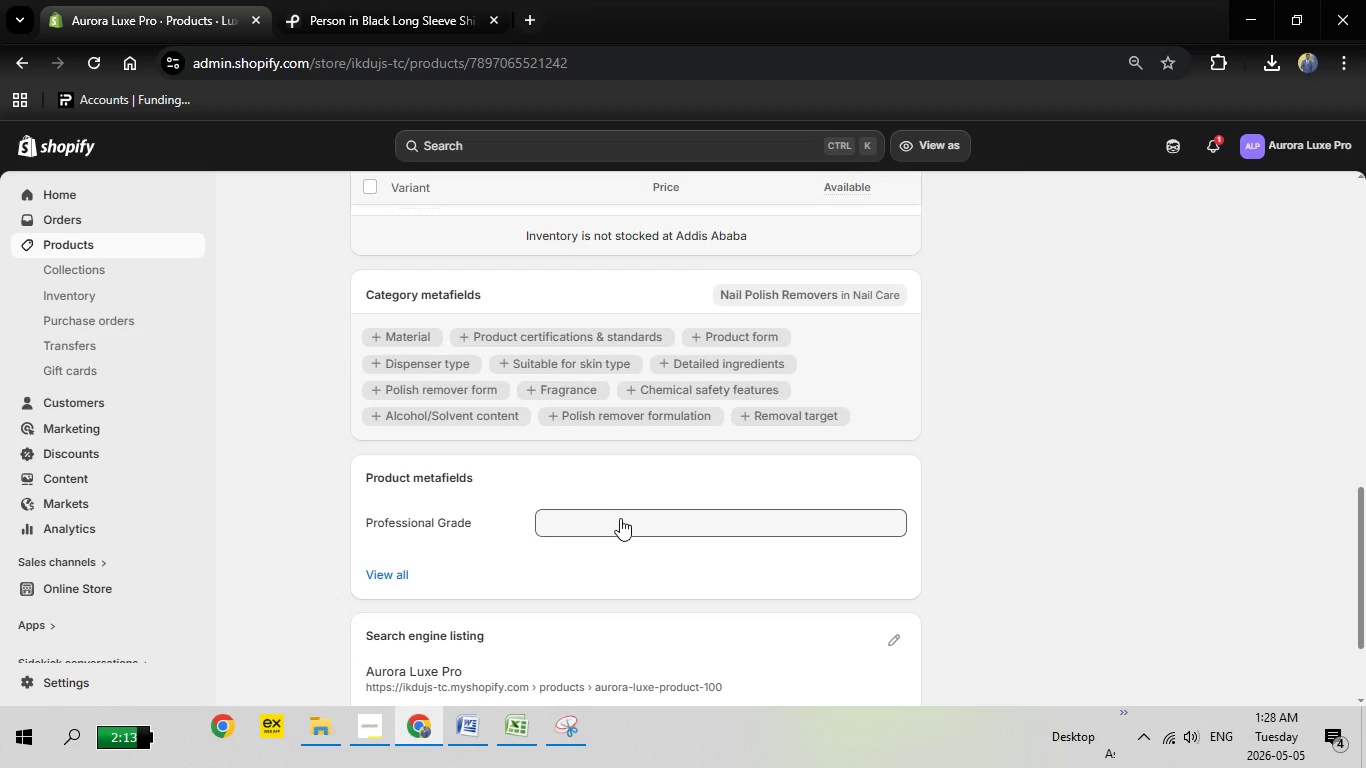 
left_click([620, 518])
 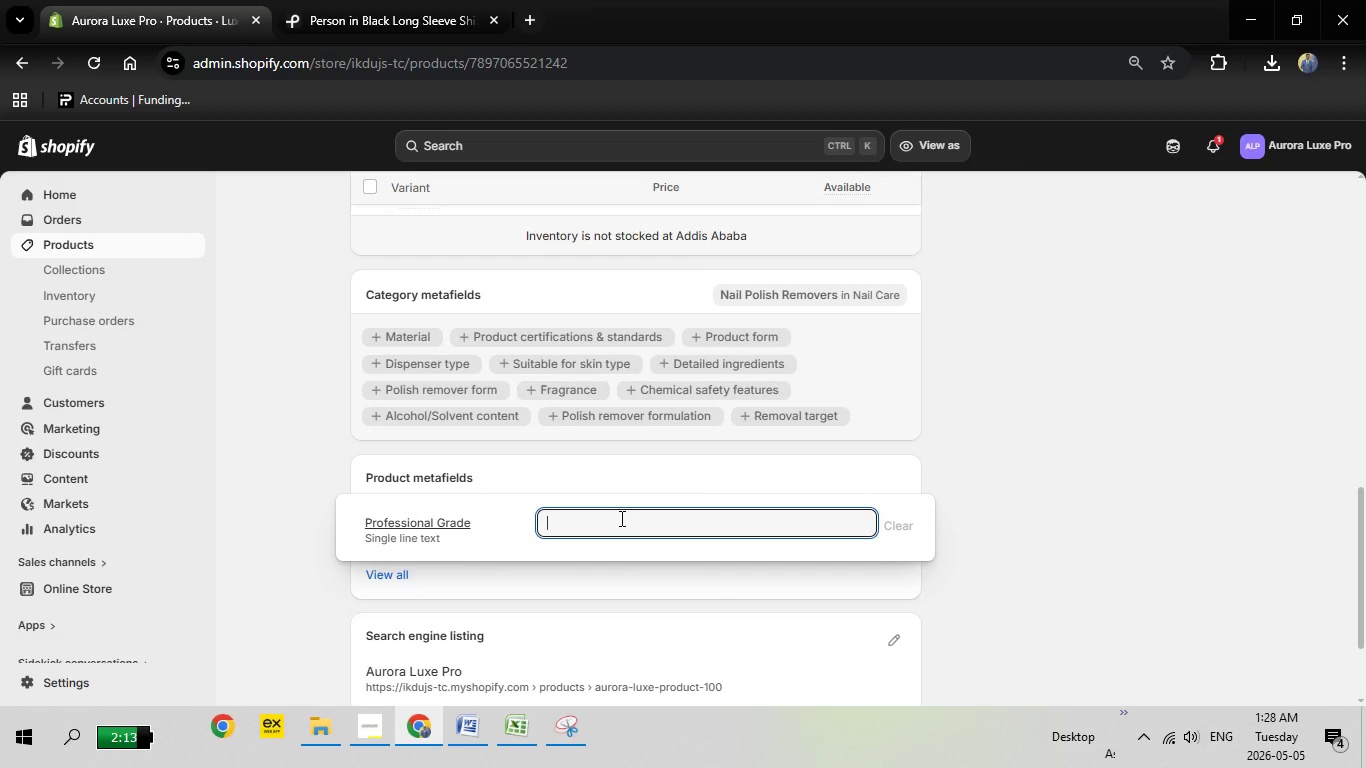 
type(Yes)
 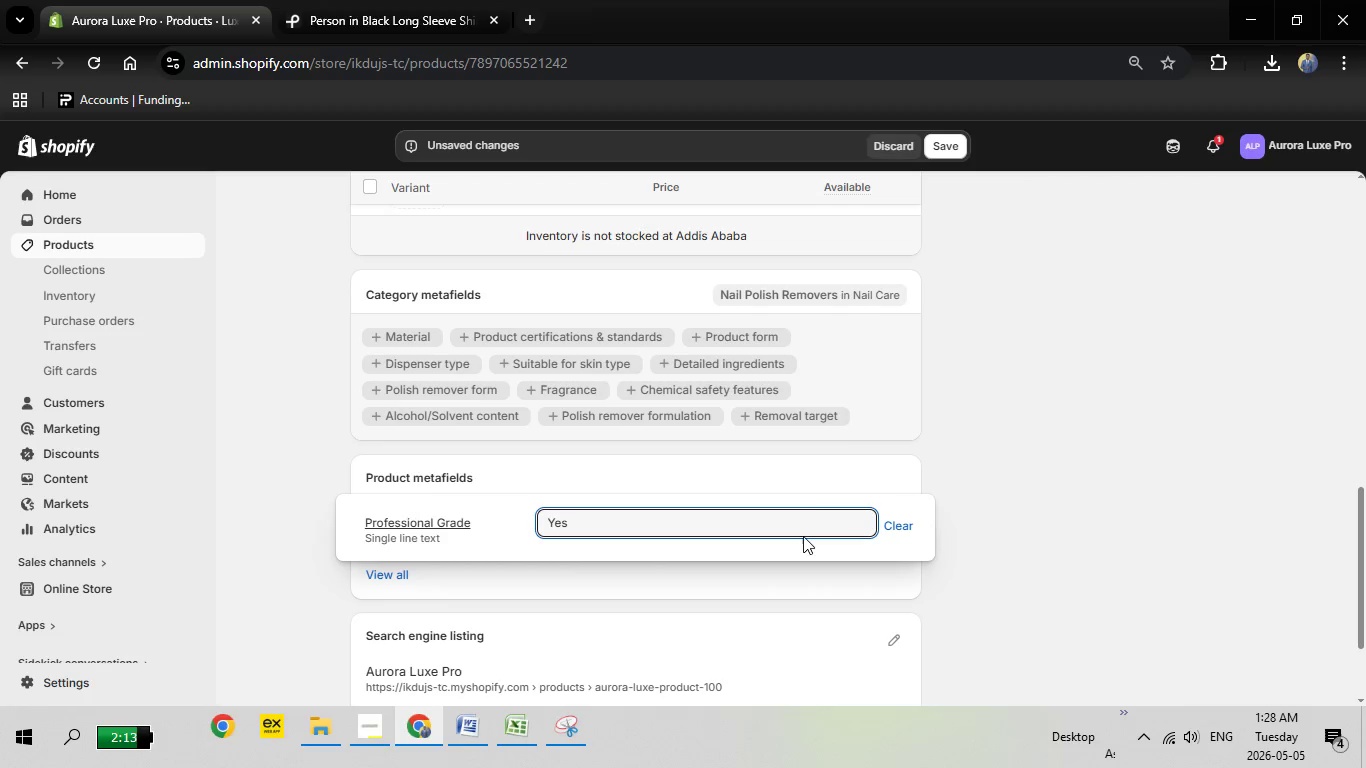 
wait(7.58)
 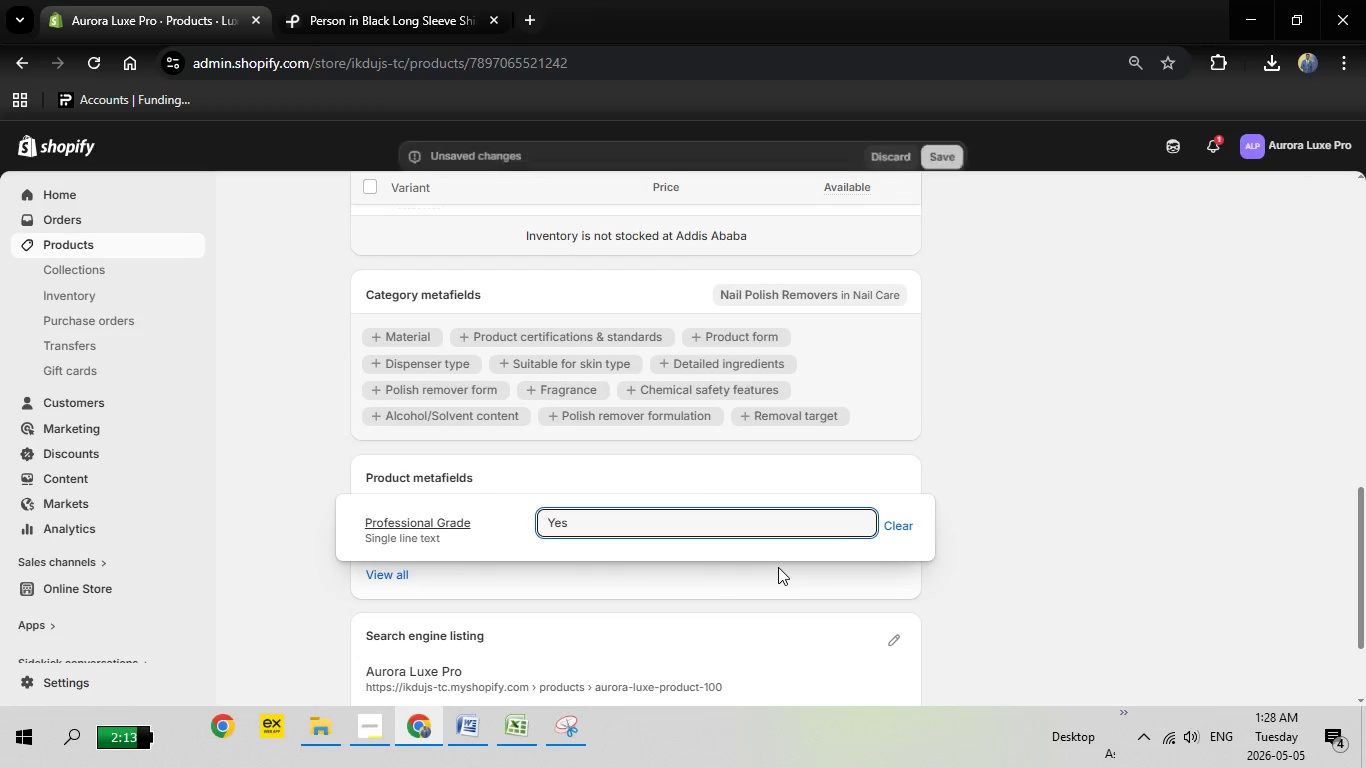 
left_click([949, 146])
 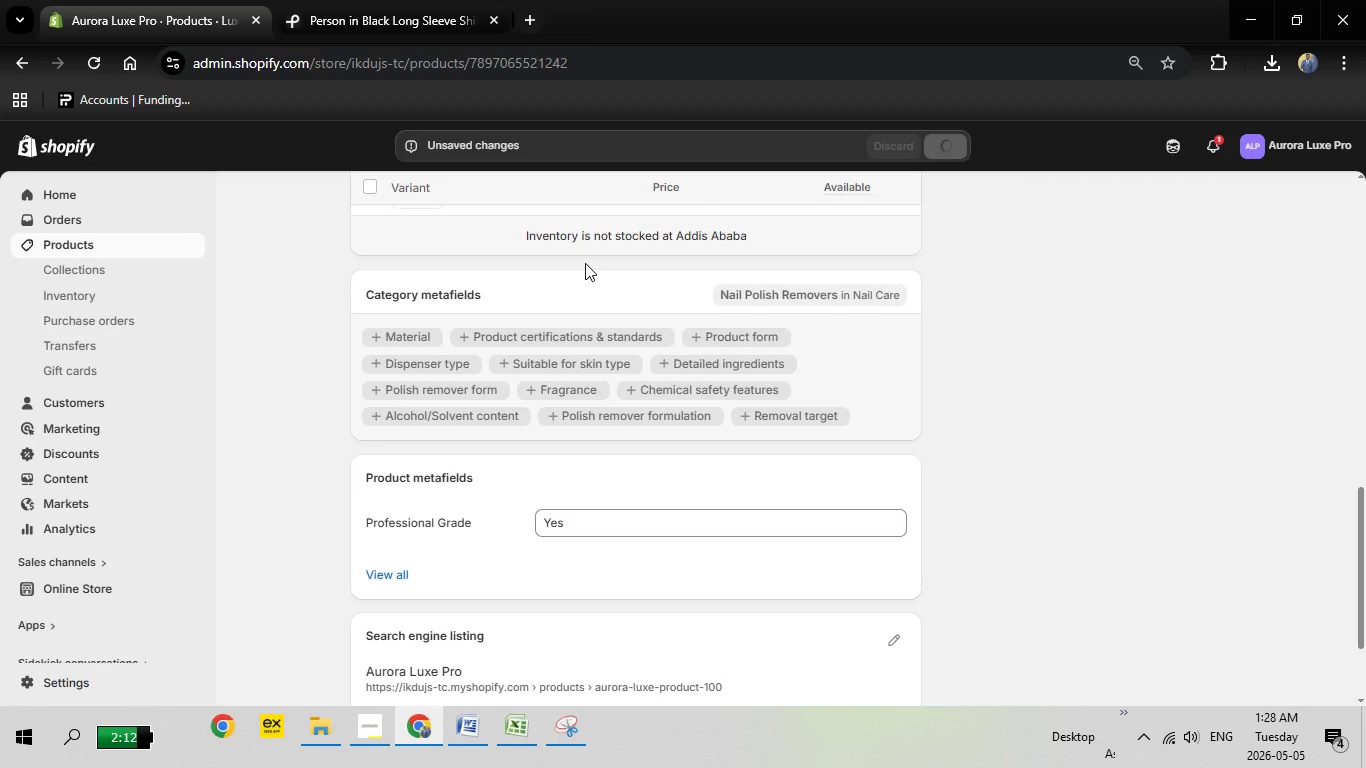 
wait(12.95)
 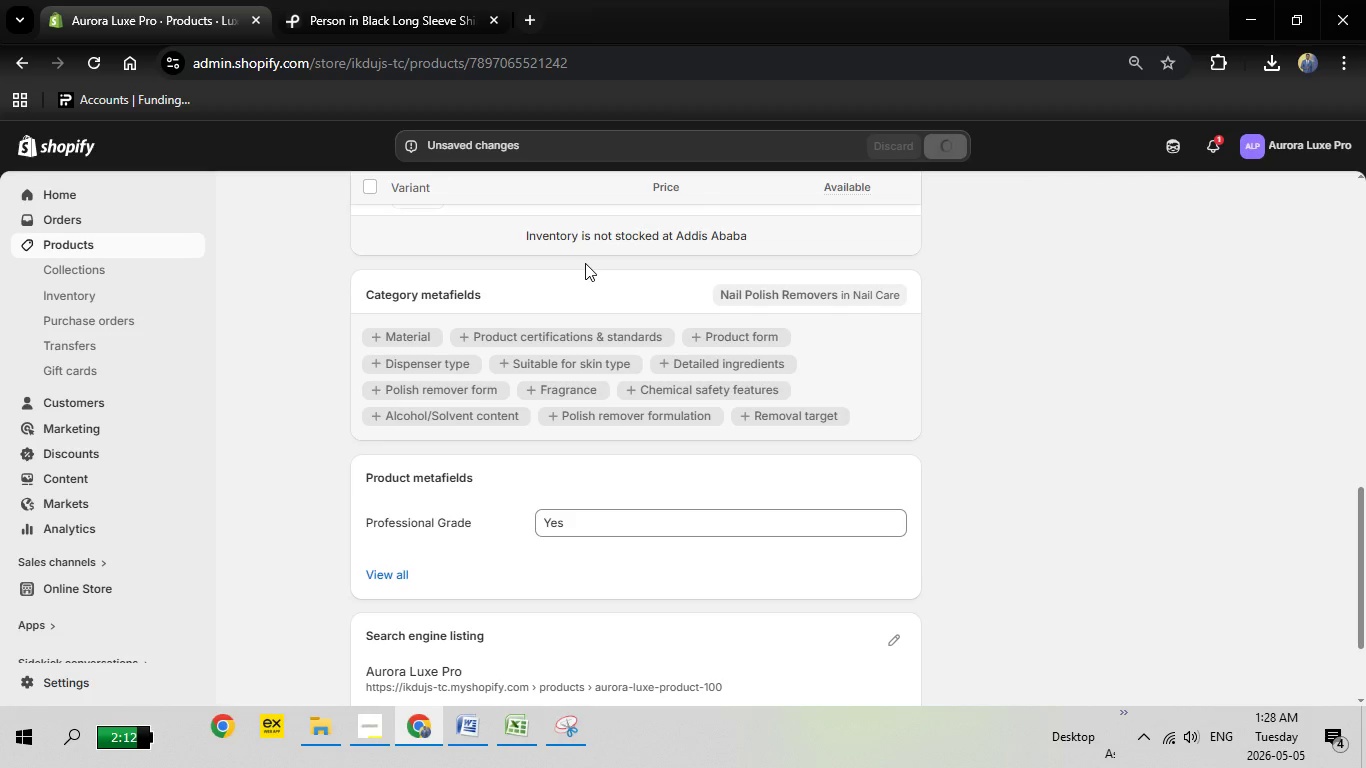 
scroll: coordinate [355, 223], scroll_direction: up, amount: 9.0
 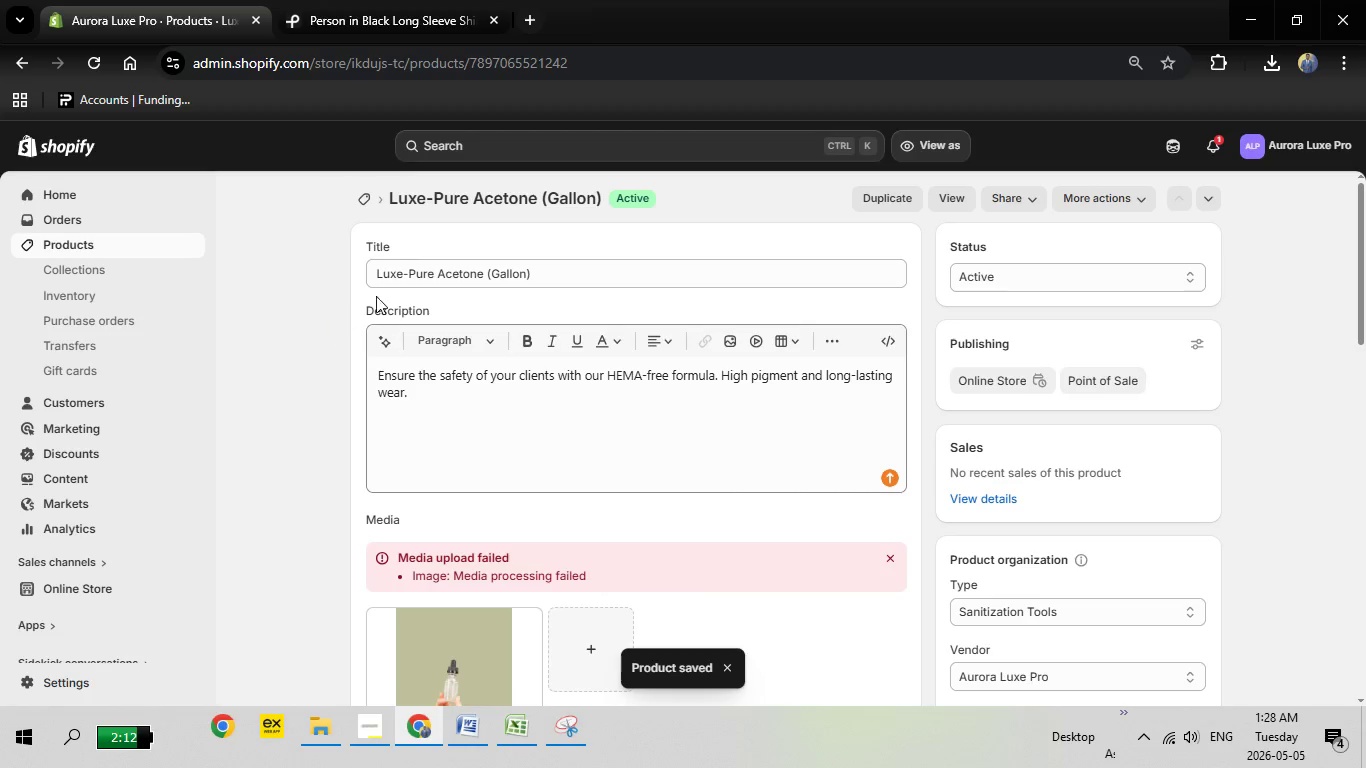 
left_click([367, 193])
 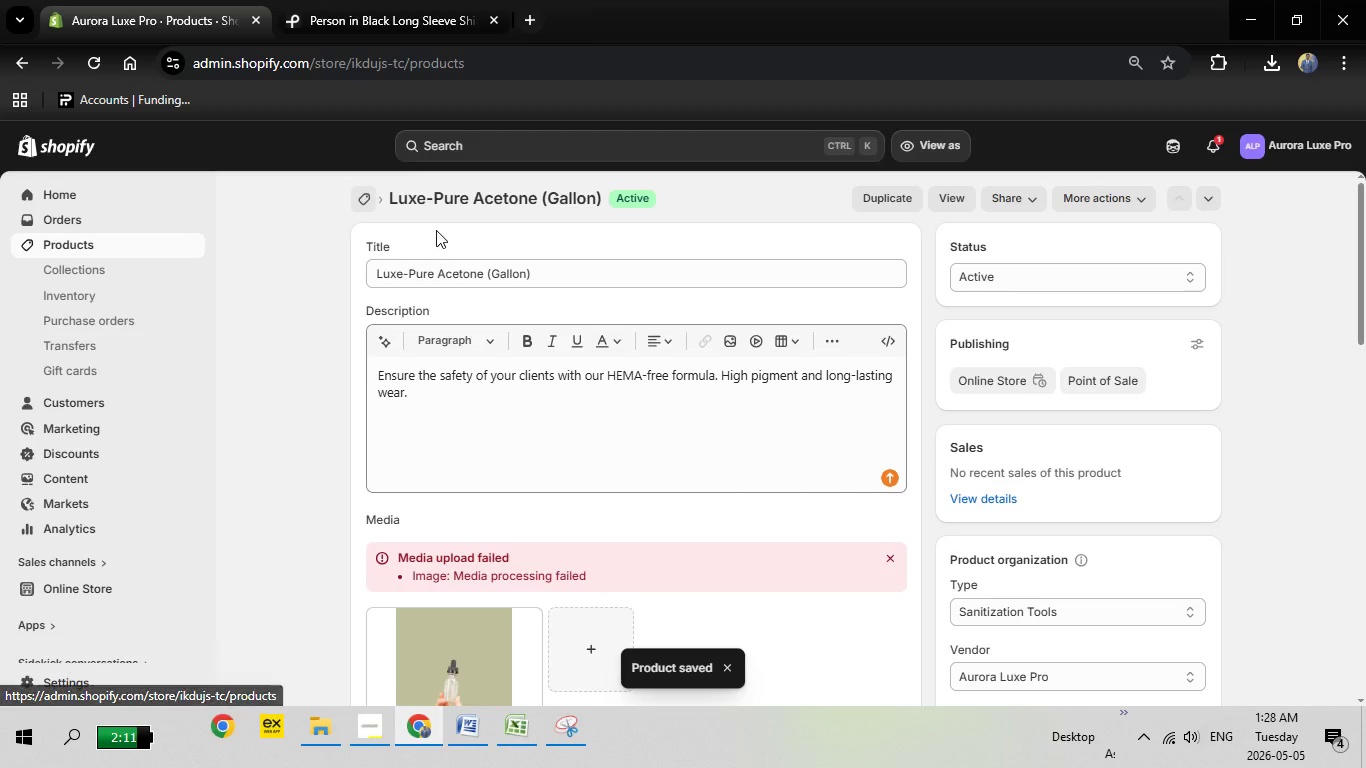 
wait(10.02)
 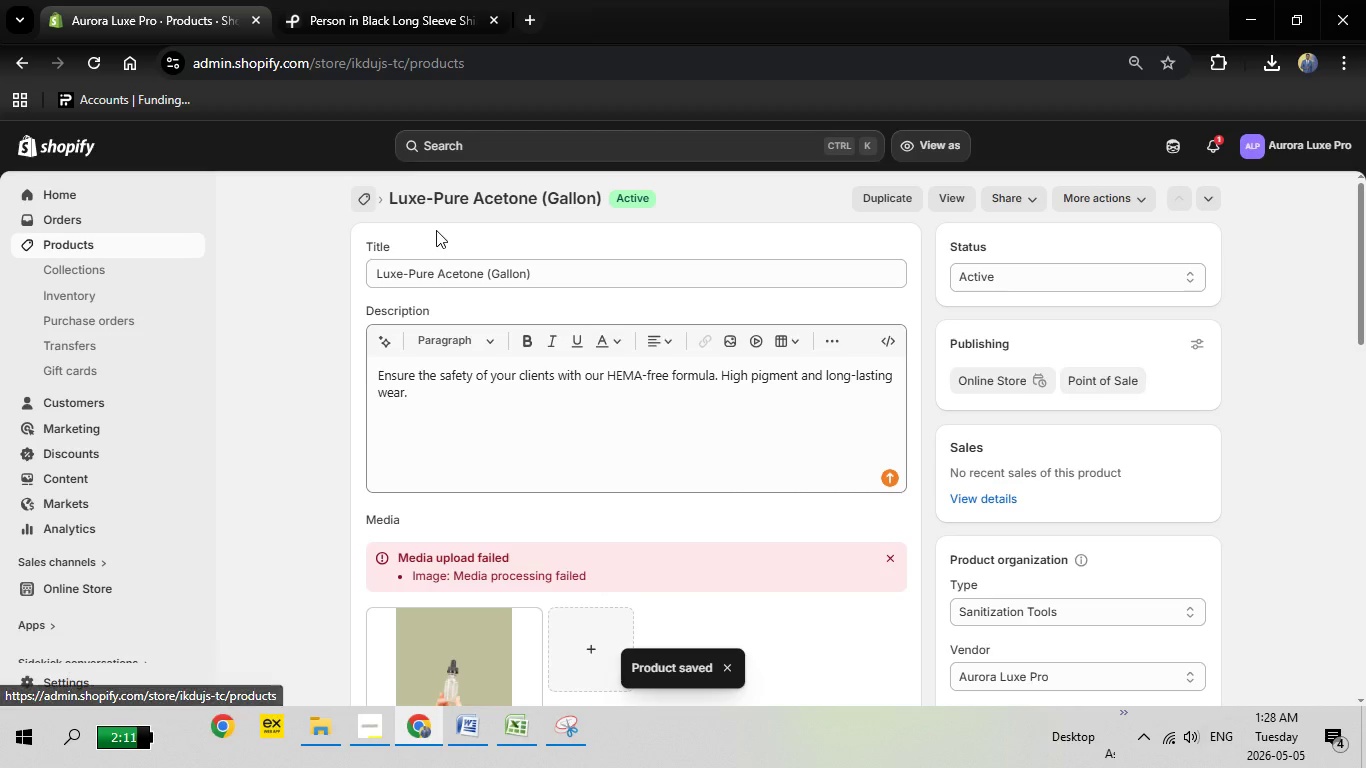 
left_click([253, 276])
 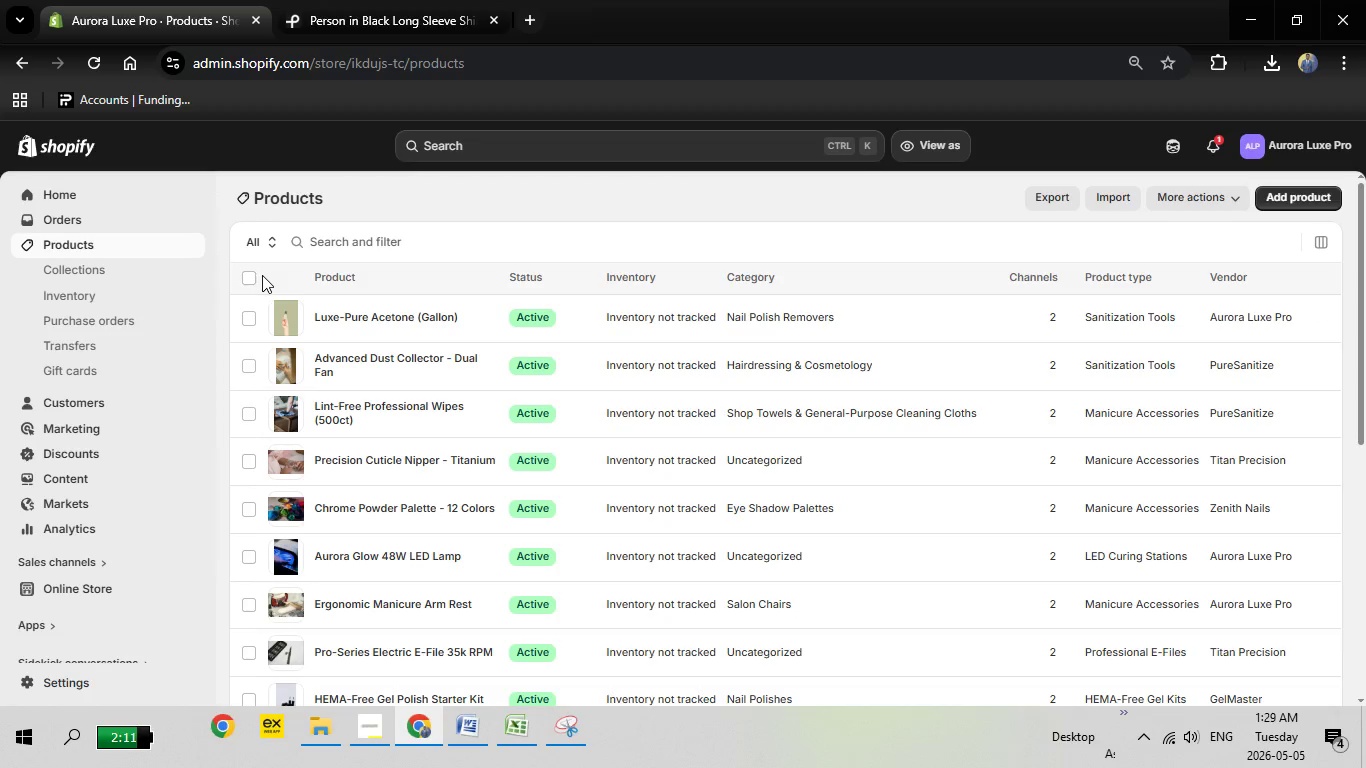 
wait(7.17)
 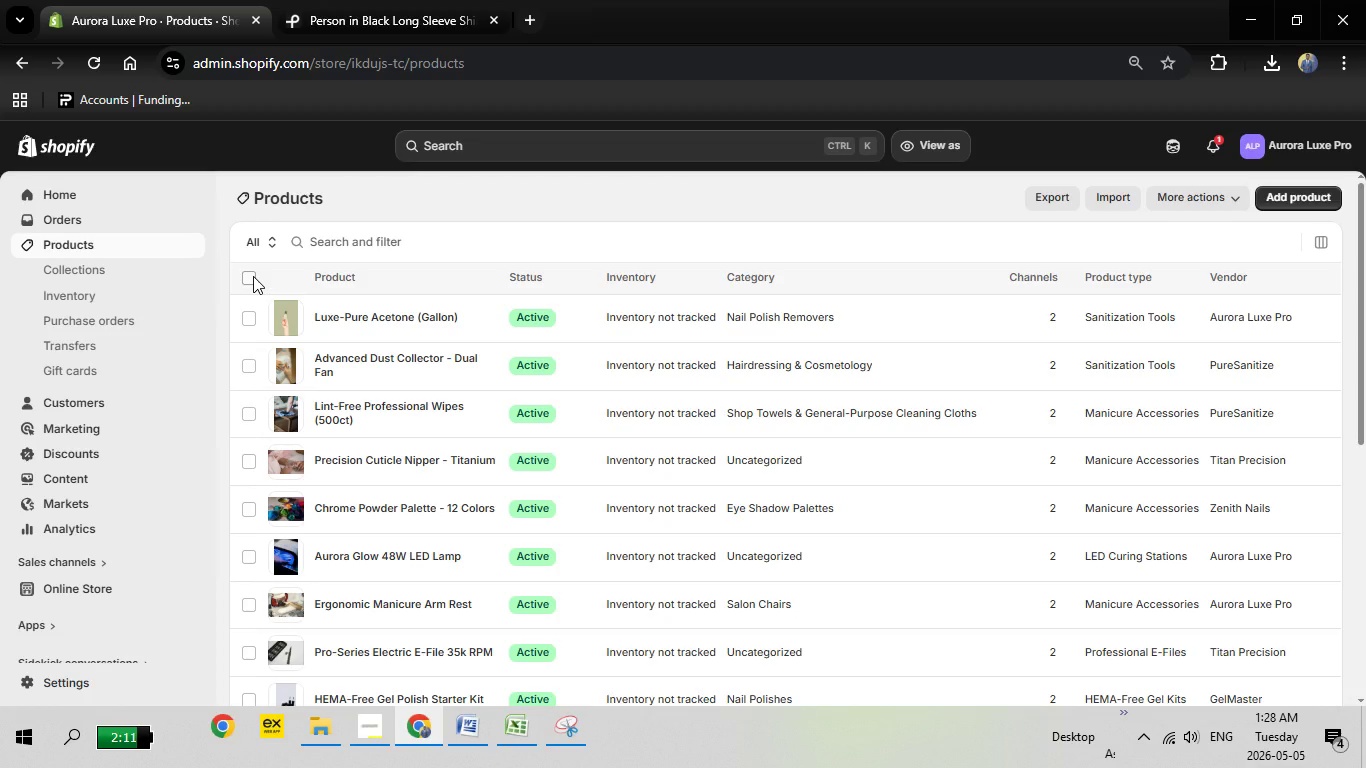 
left_click([250, 280])
 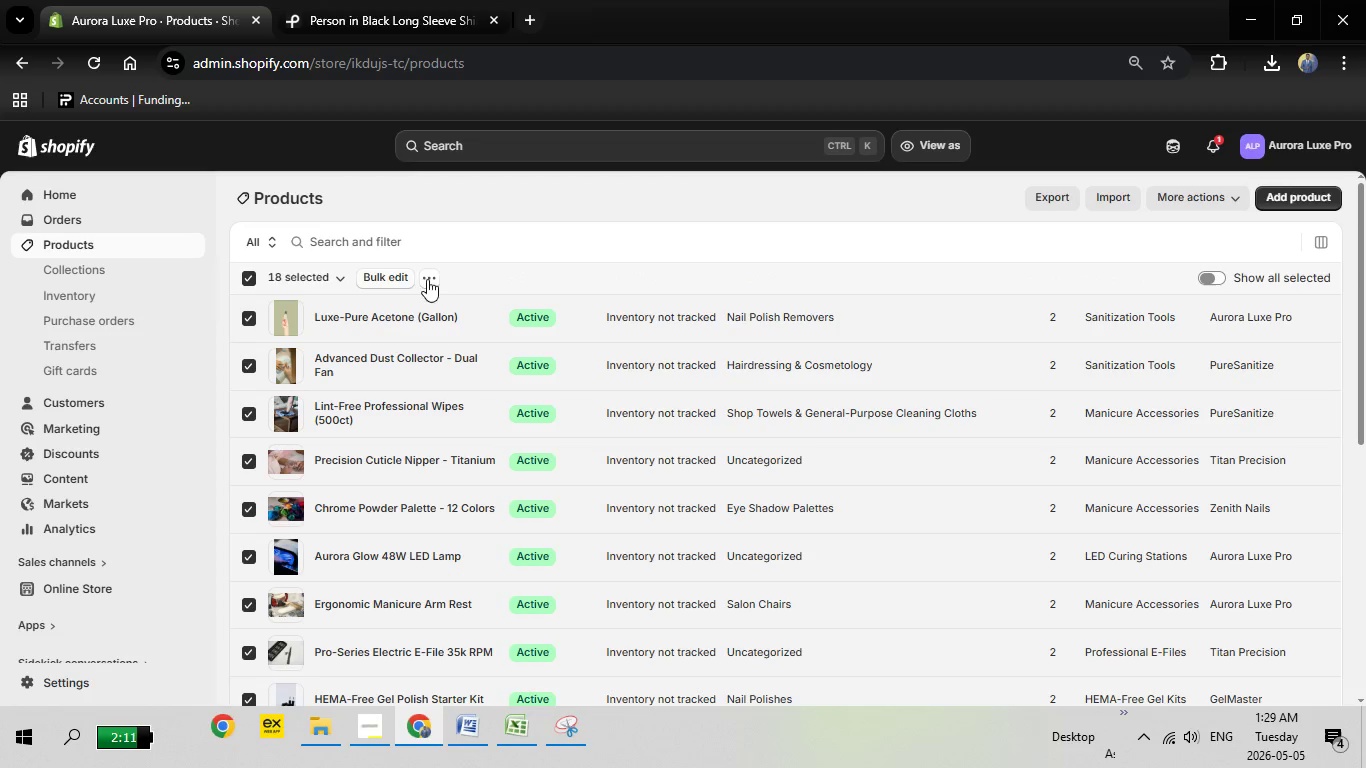 
left_click([391, 275])
 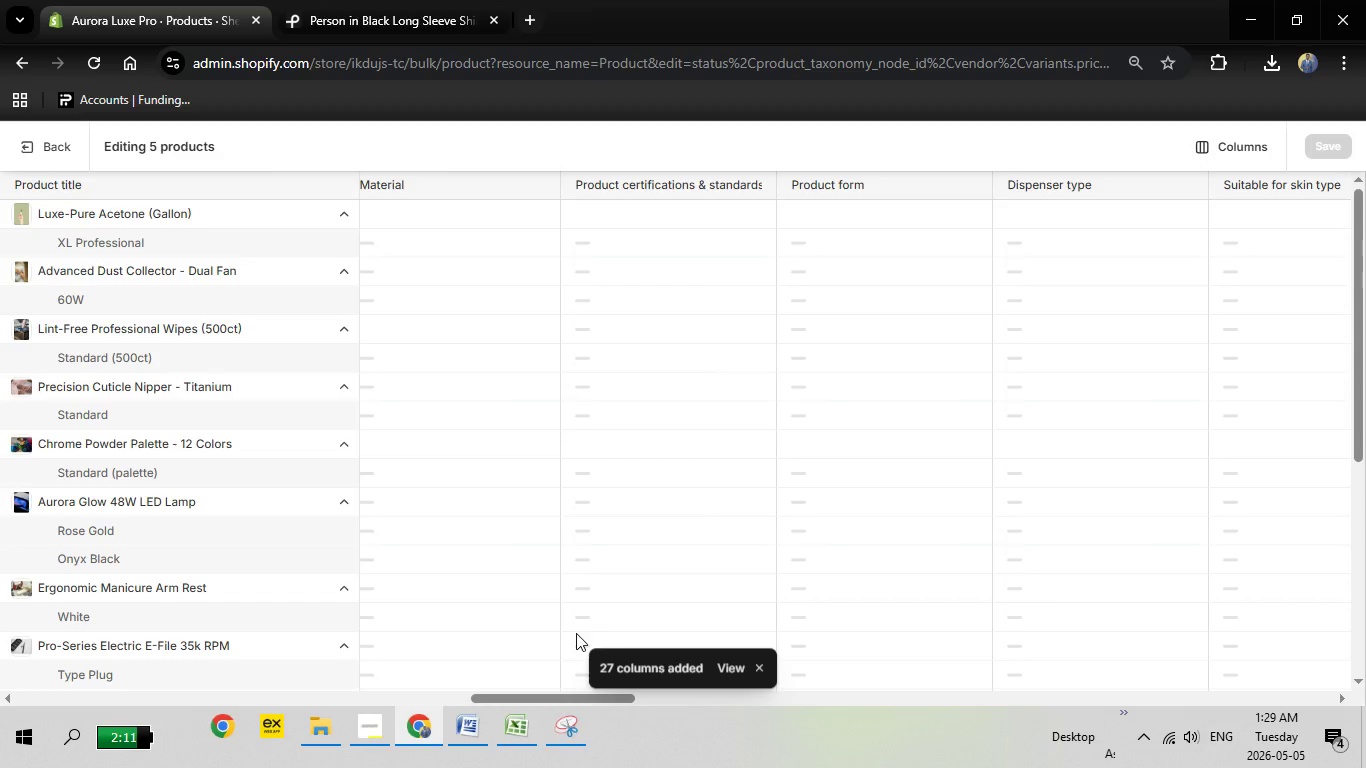 
wait(31.92)
 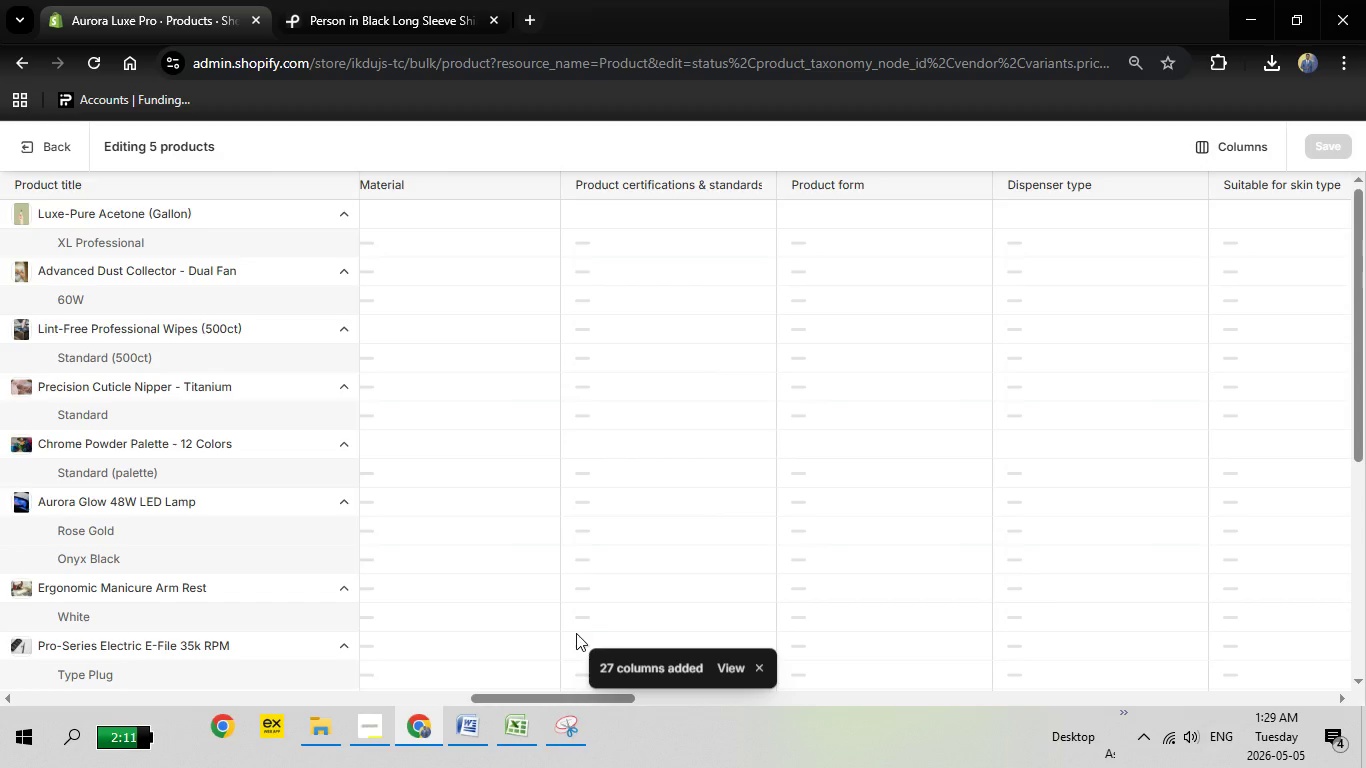 
left_click_drag(start_coordinate=[631, 696], to_coordinate=[812, 696])
 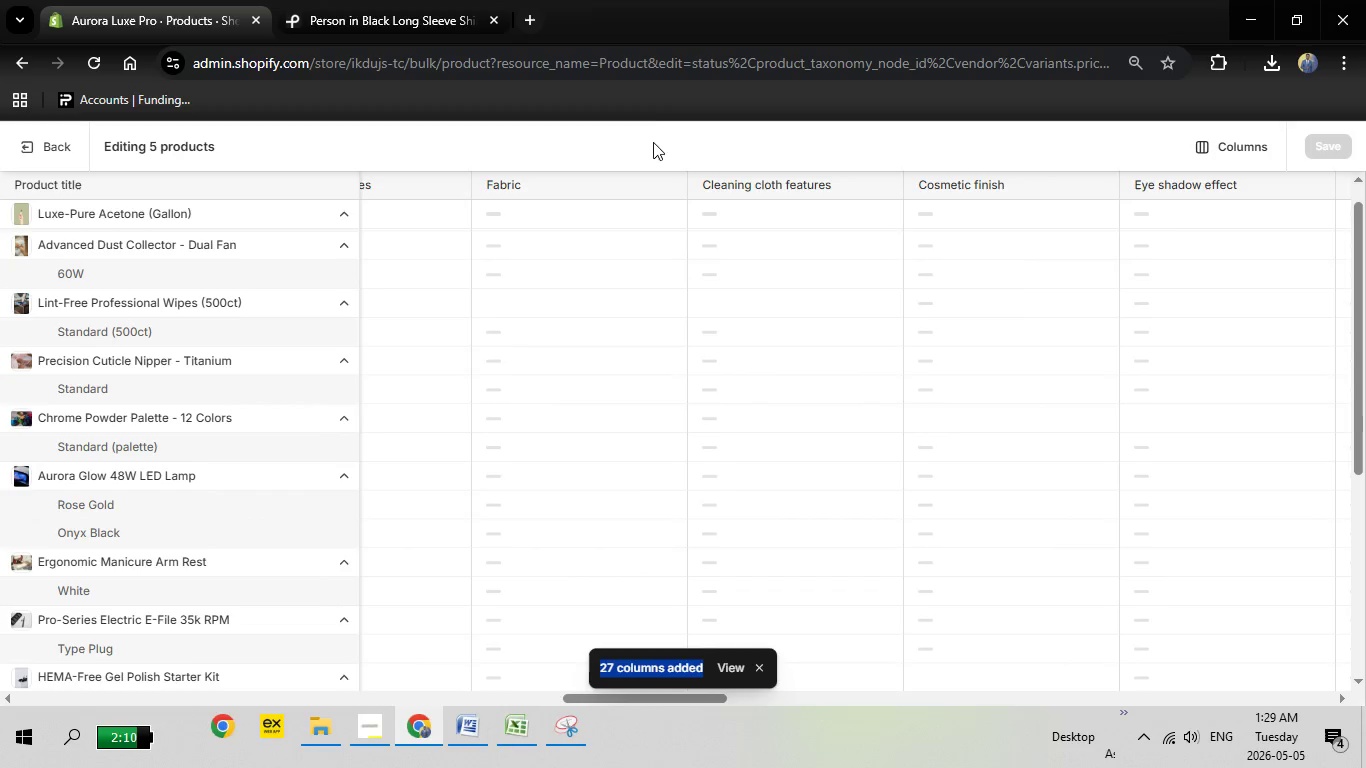 
left_click([694, 0])
 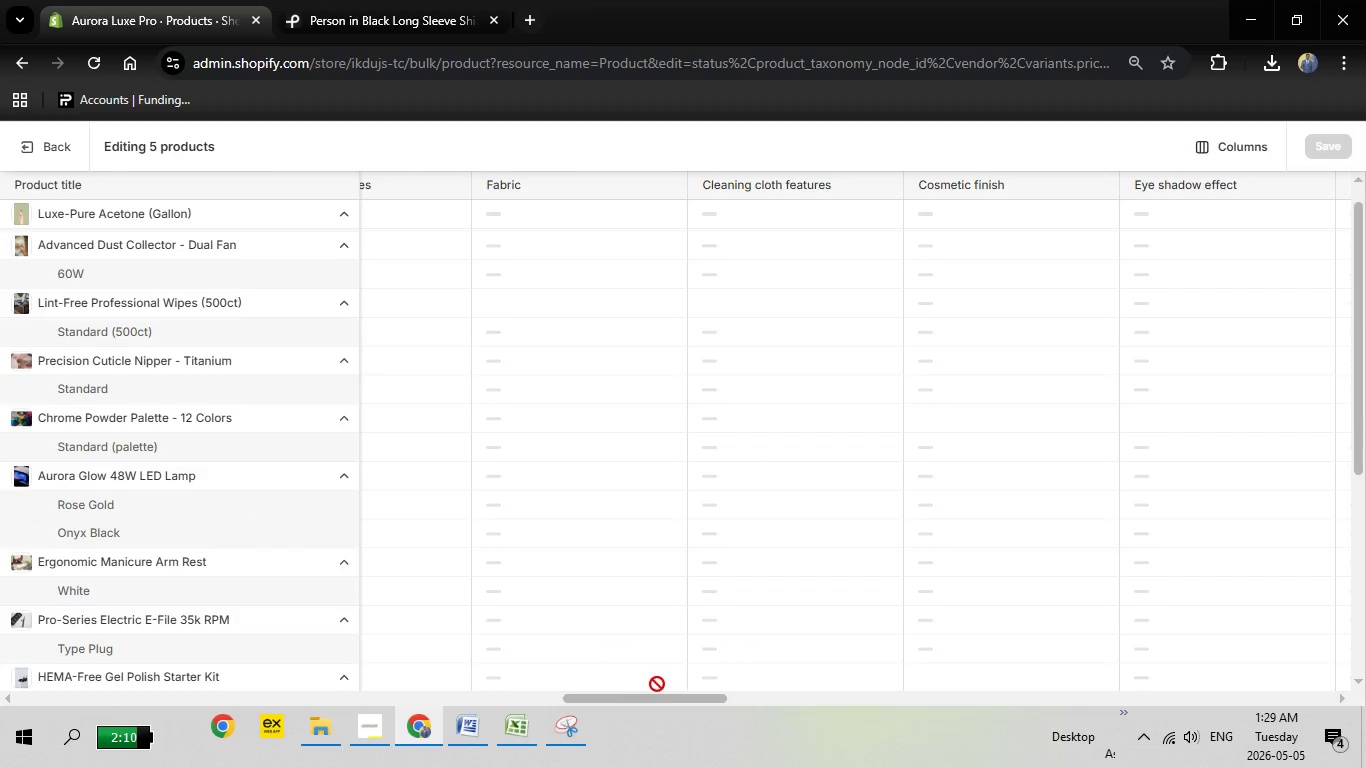 
wait(6.48)
 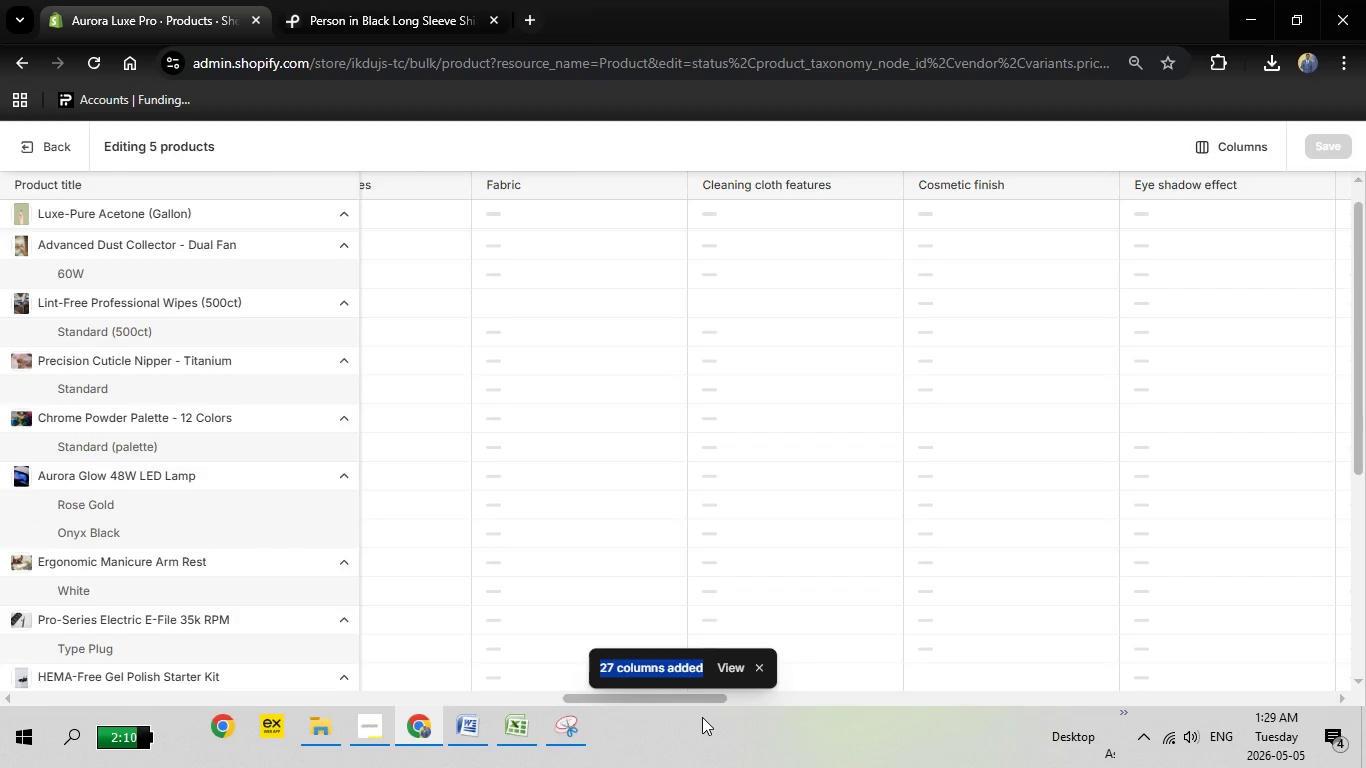 
left_click_drag(start_coordinate=[653, 695], to_coordinate=[0, 689])
 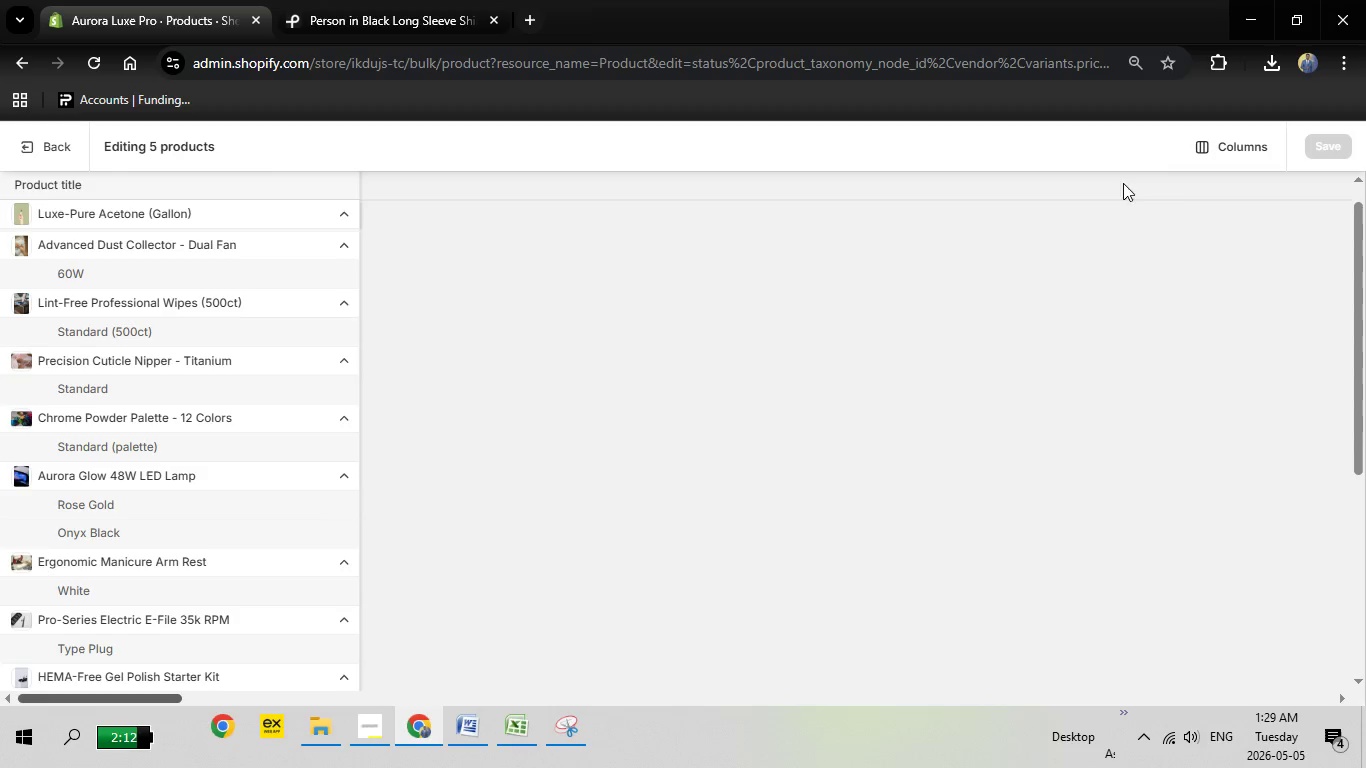 
left_click([1223, 141])
 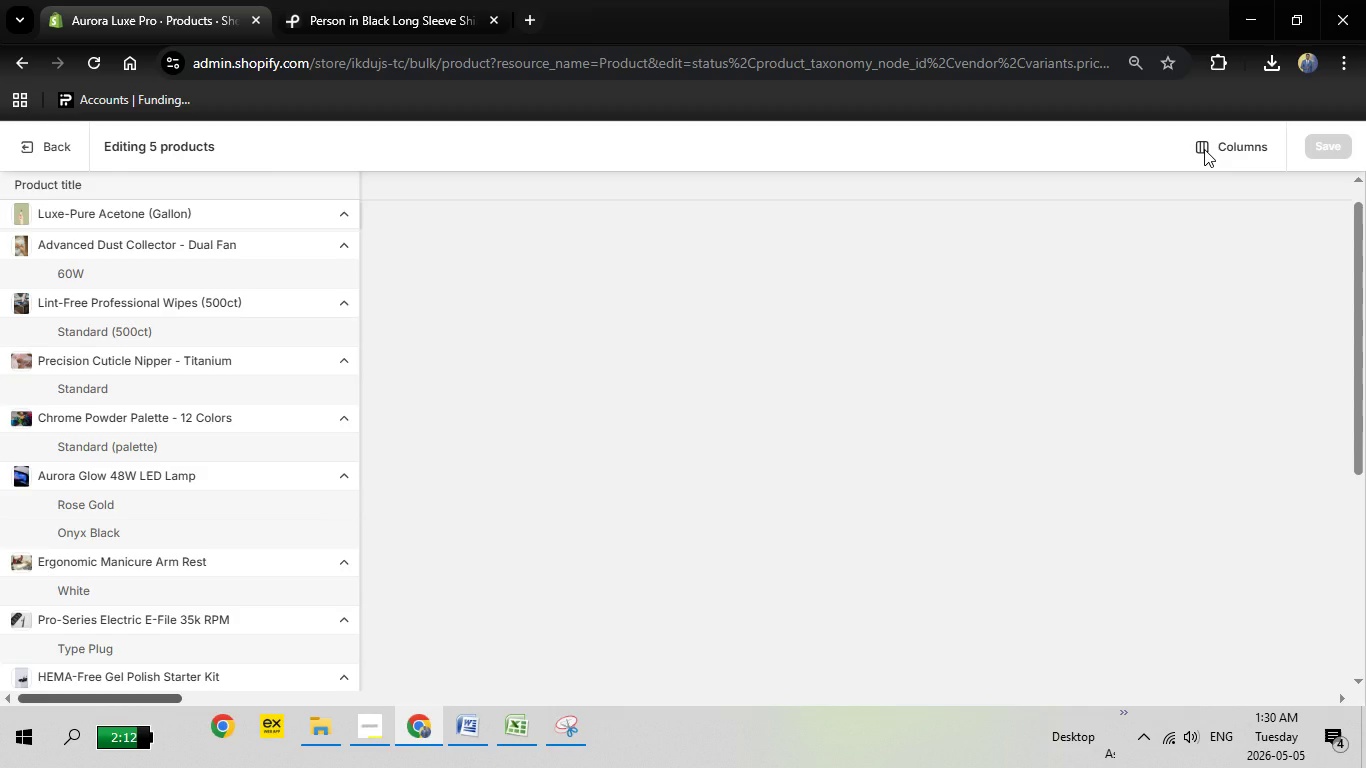 
left_click([1204, 149])
 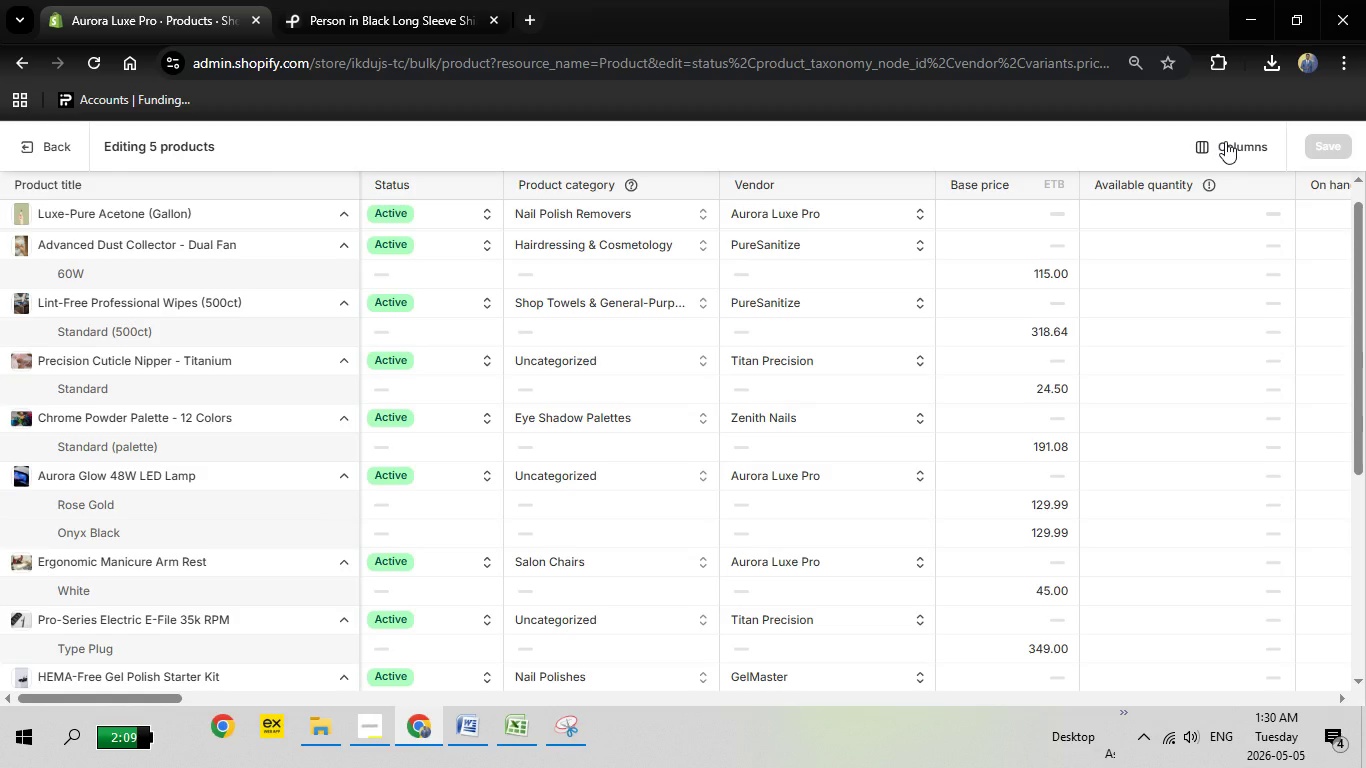 
left_click([1225, 141])
 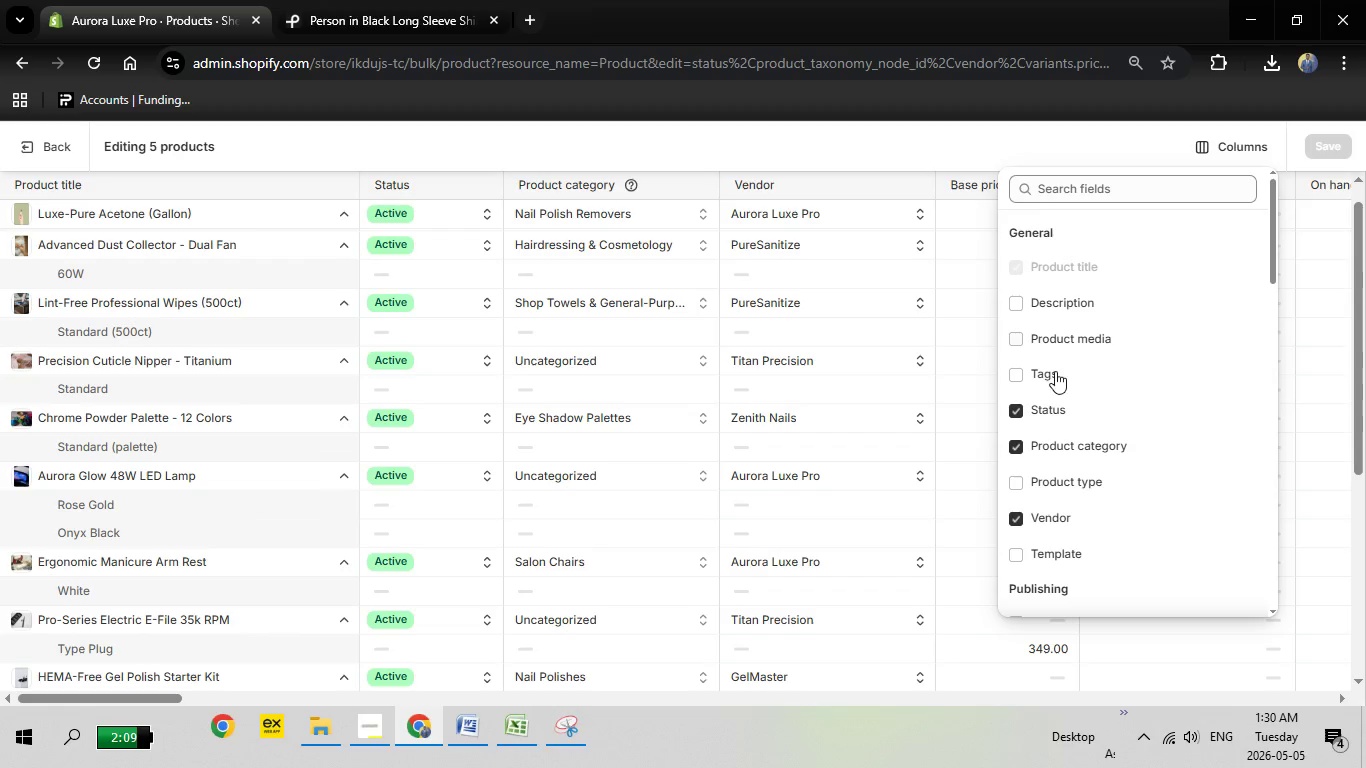 
scroll: coordinate [1080, 420], scroll_direction: down, amount: 8.0
 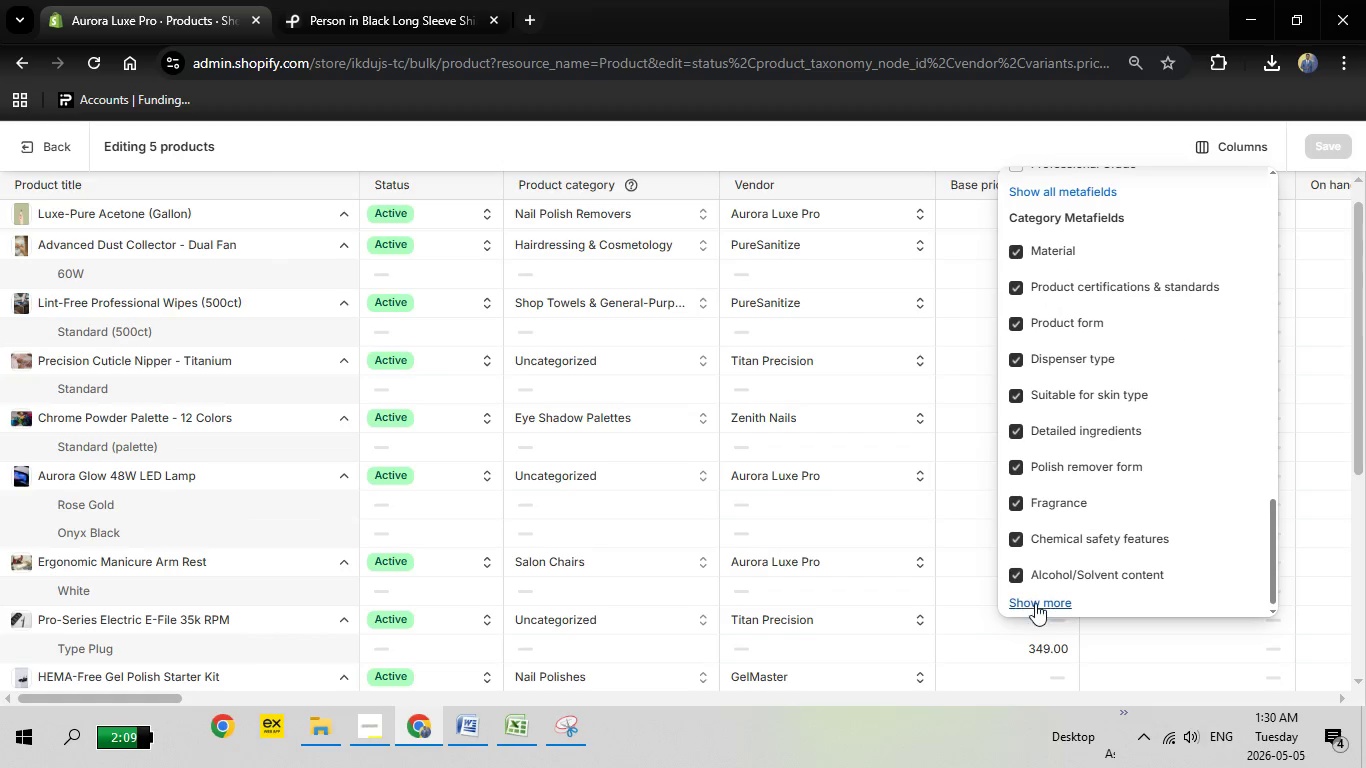 
left_click([1042, 599])
 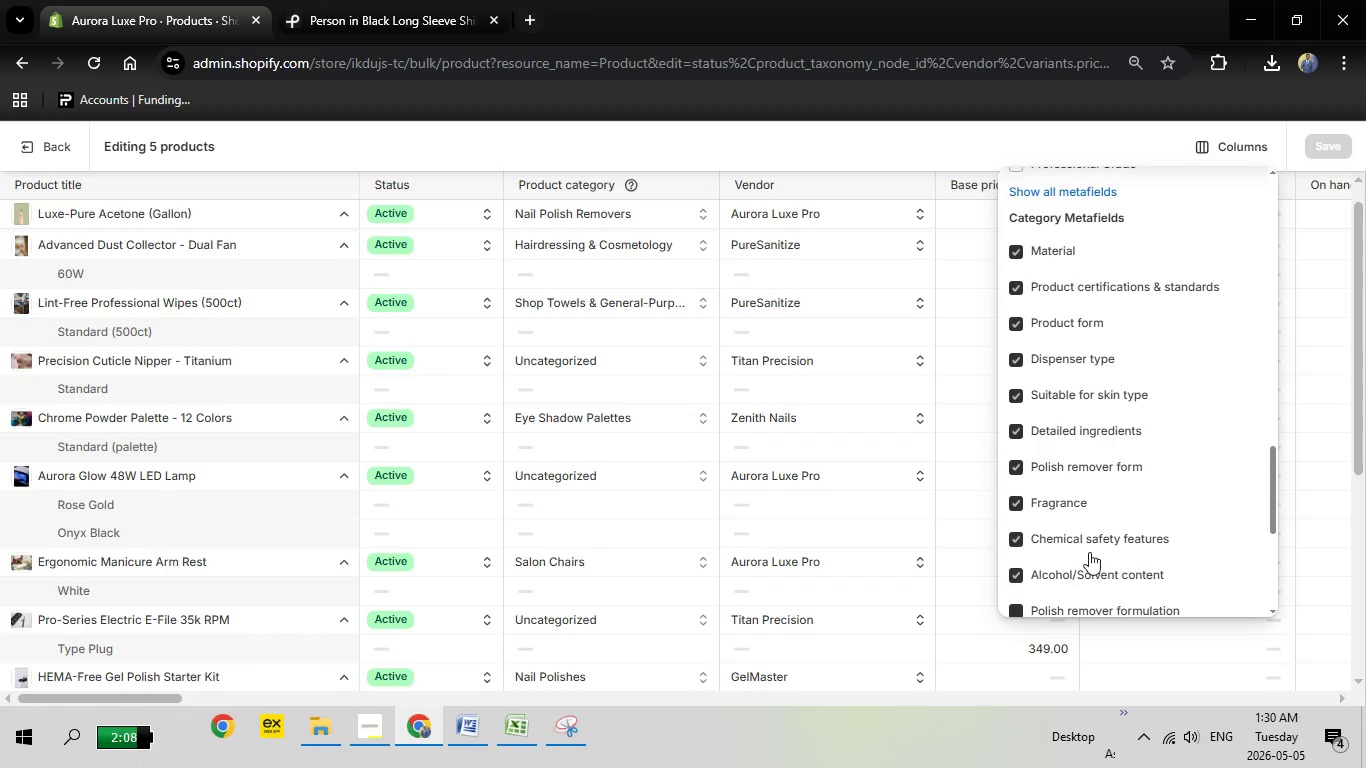 
scroll: coordinate [1089, 551], scroll_direction: down, amount: 4.0
 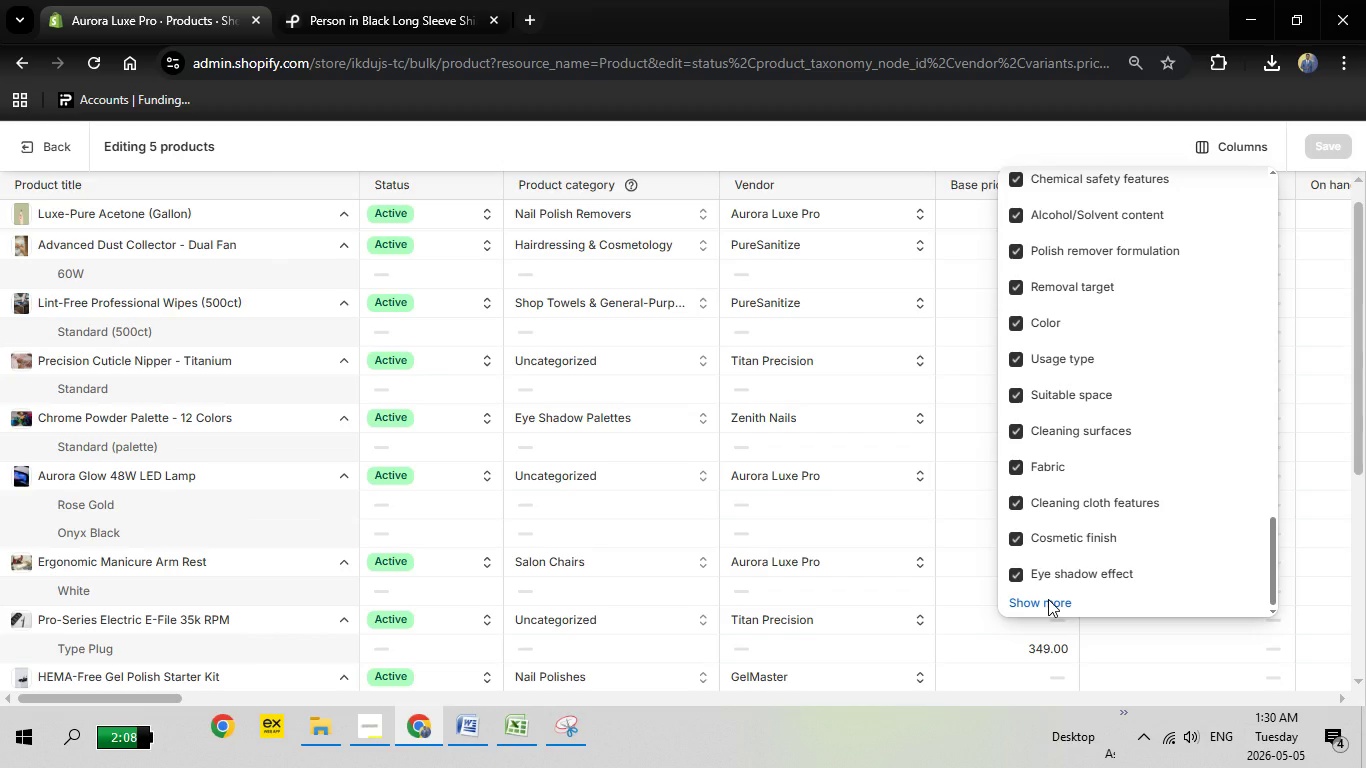 
wait(5.12)
 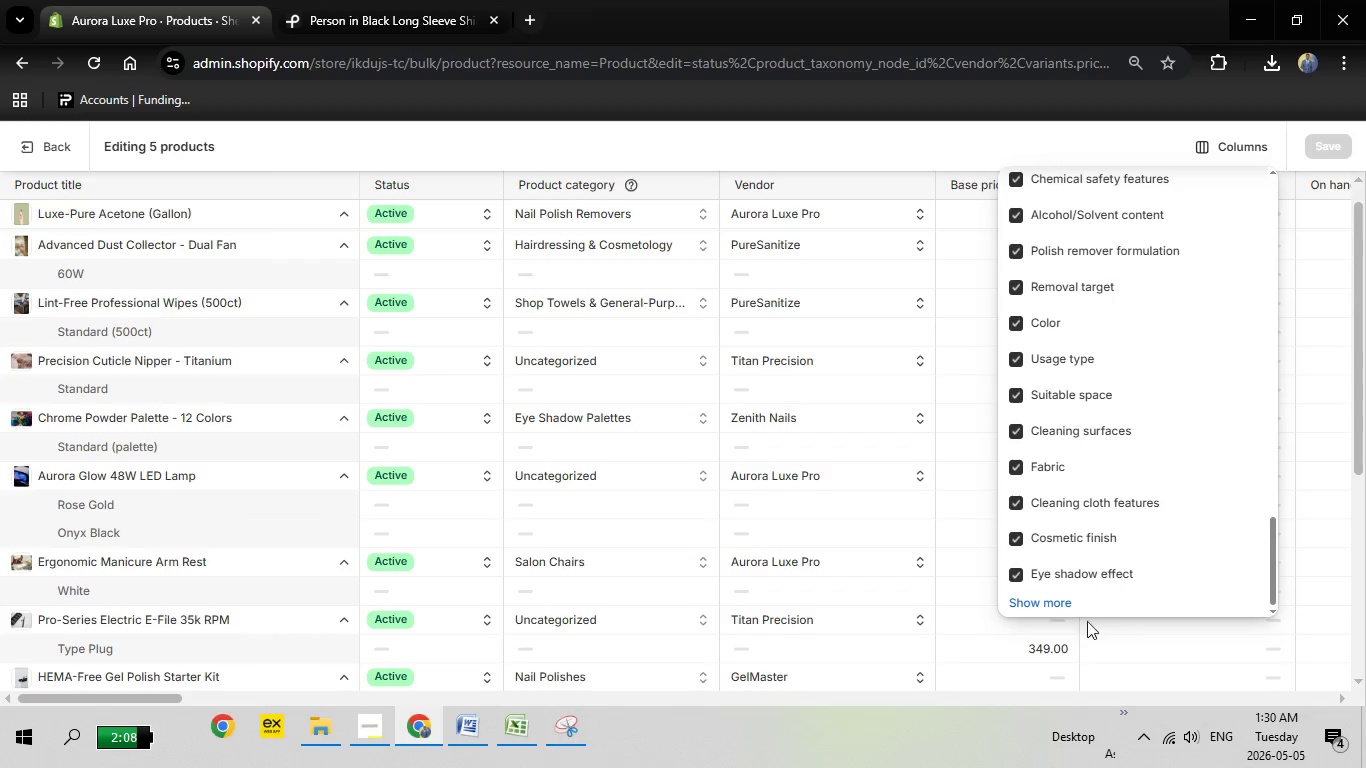 
scroll: coordinate [1111, 469], scroll_direction: down, amount: 4.0
 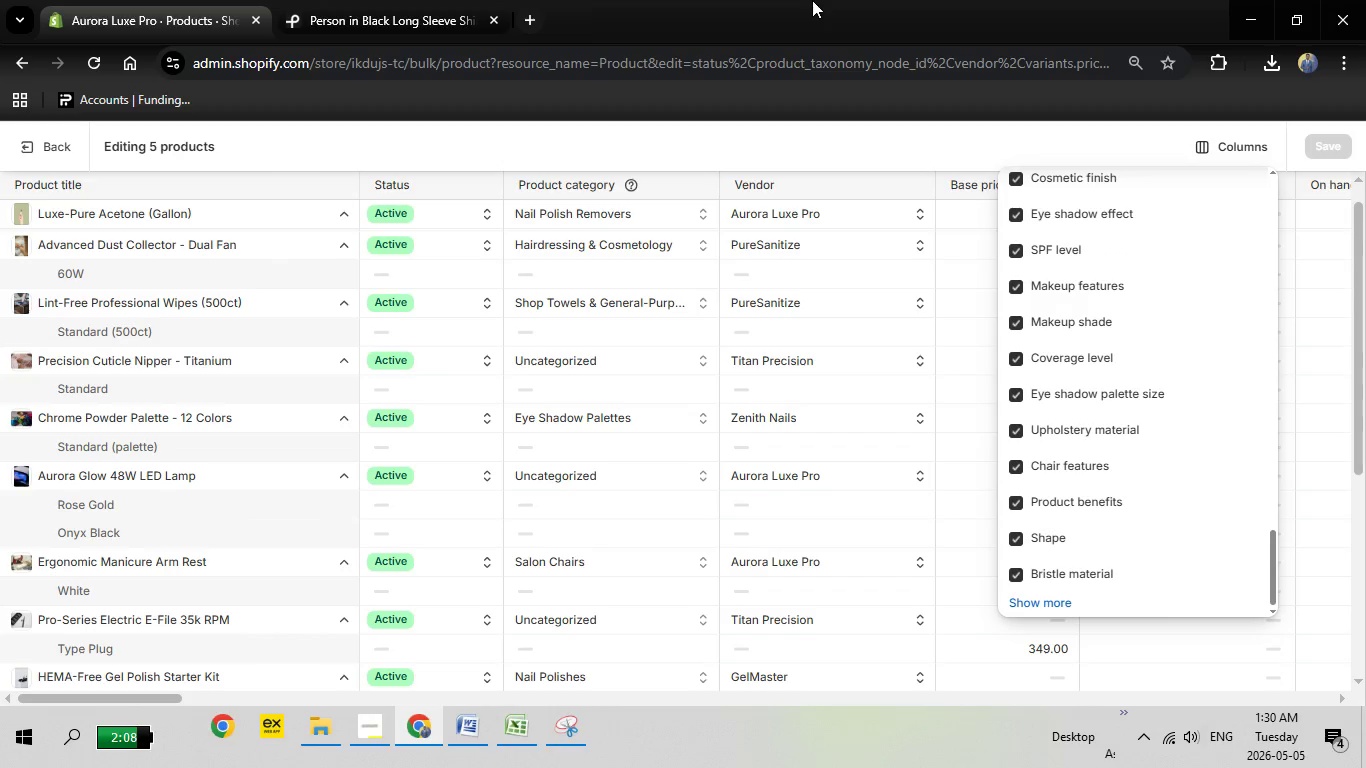 
left_click([812, 0])
 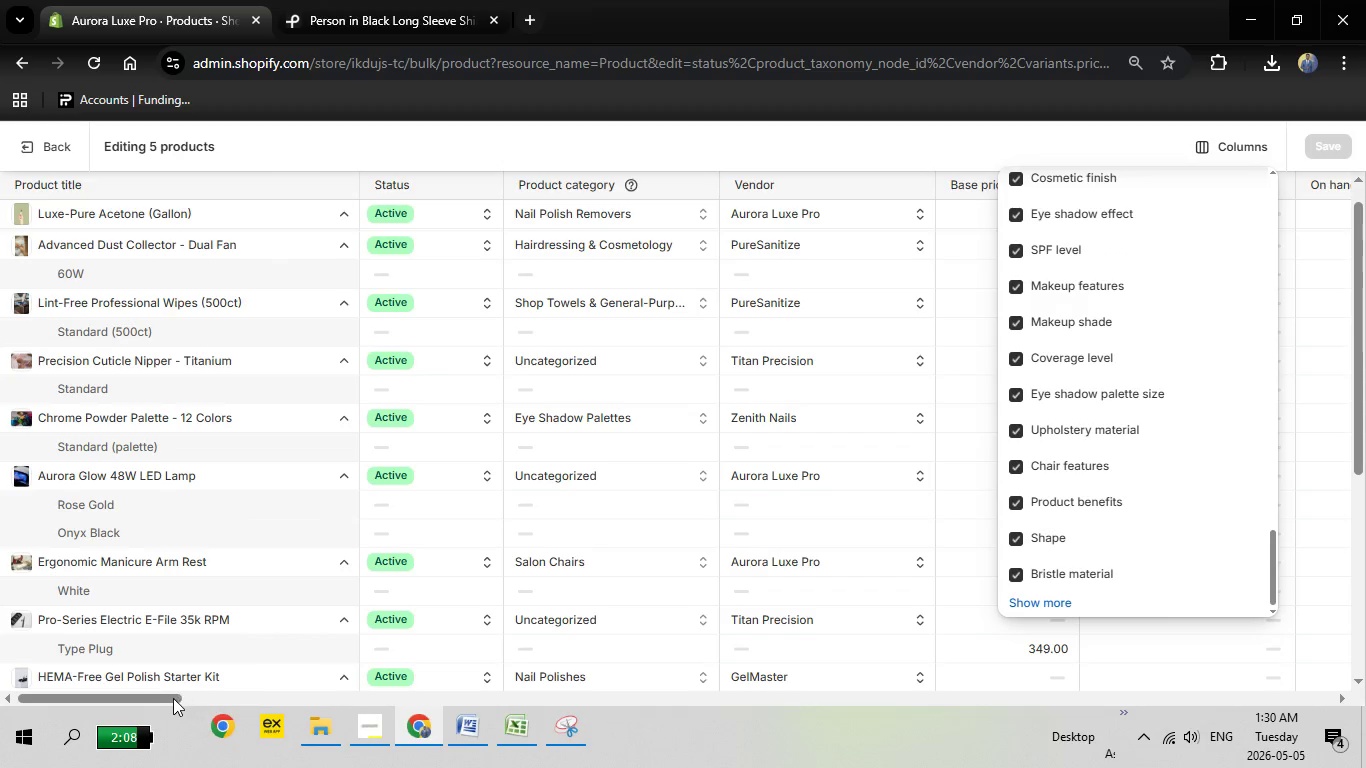 
left_click_drag(start_coordinate=[166, 698], to_coordinate=[197, 698])
 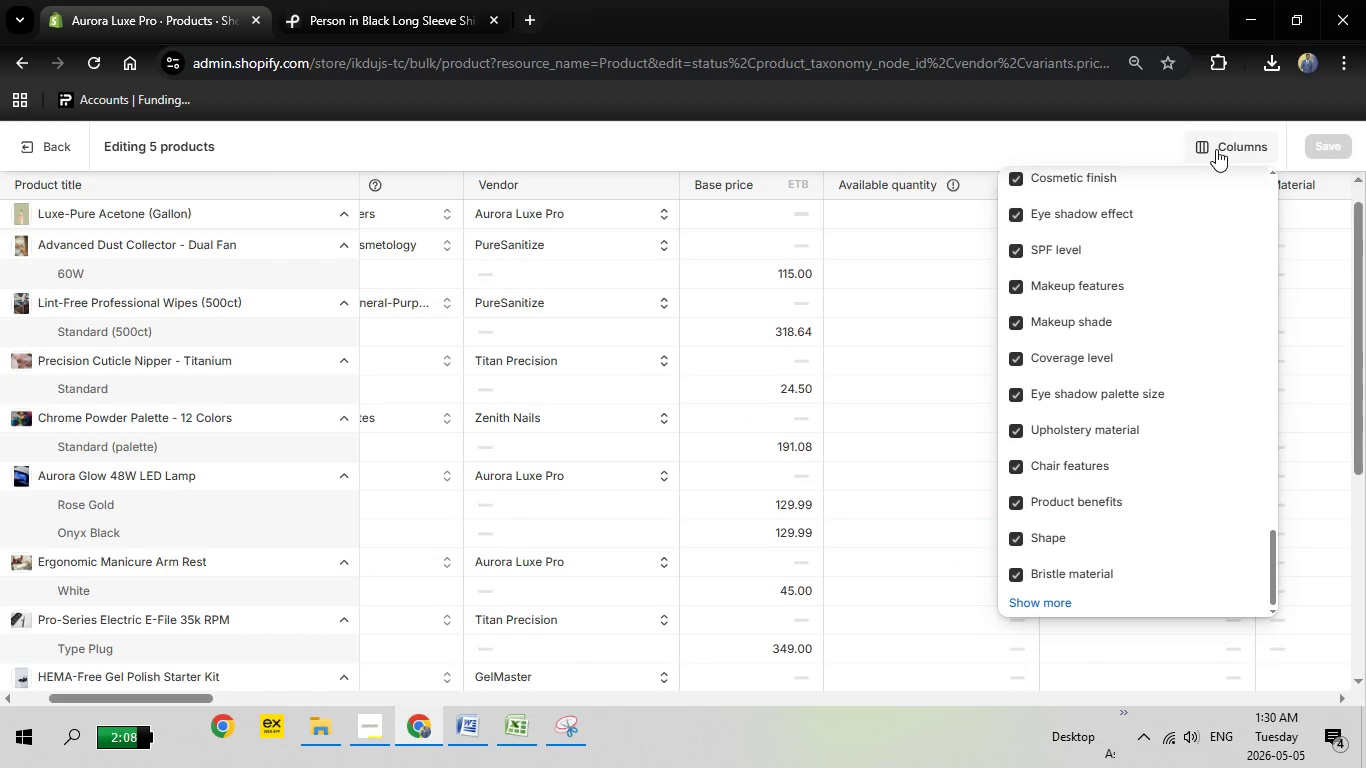 
wait(7.8)
 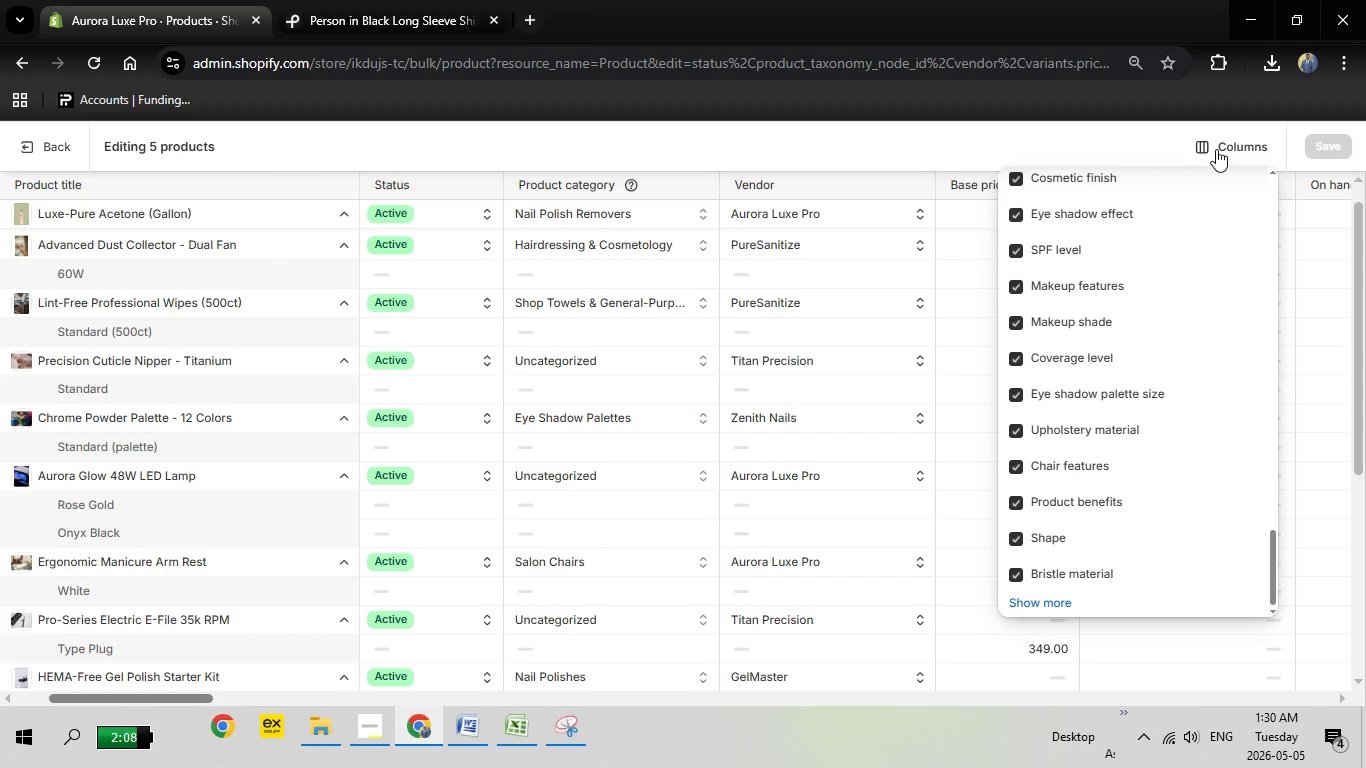 
left_click([1219, 149])
 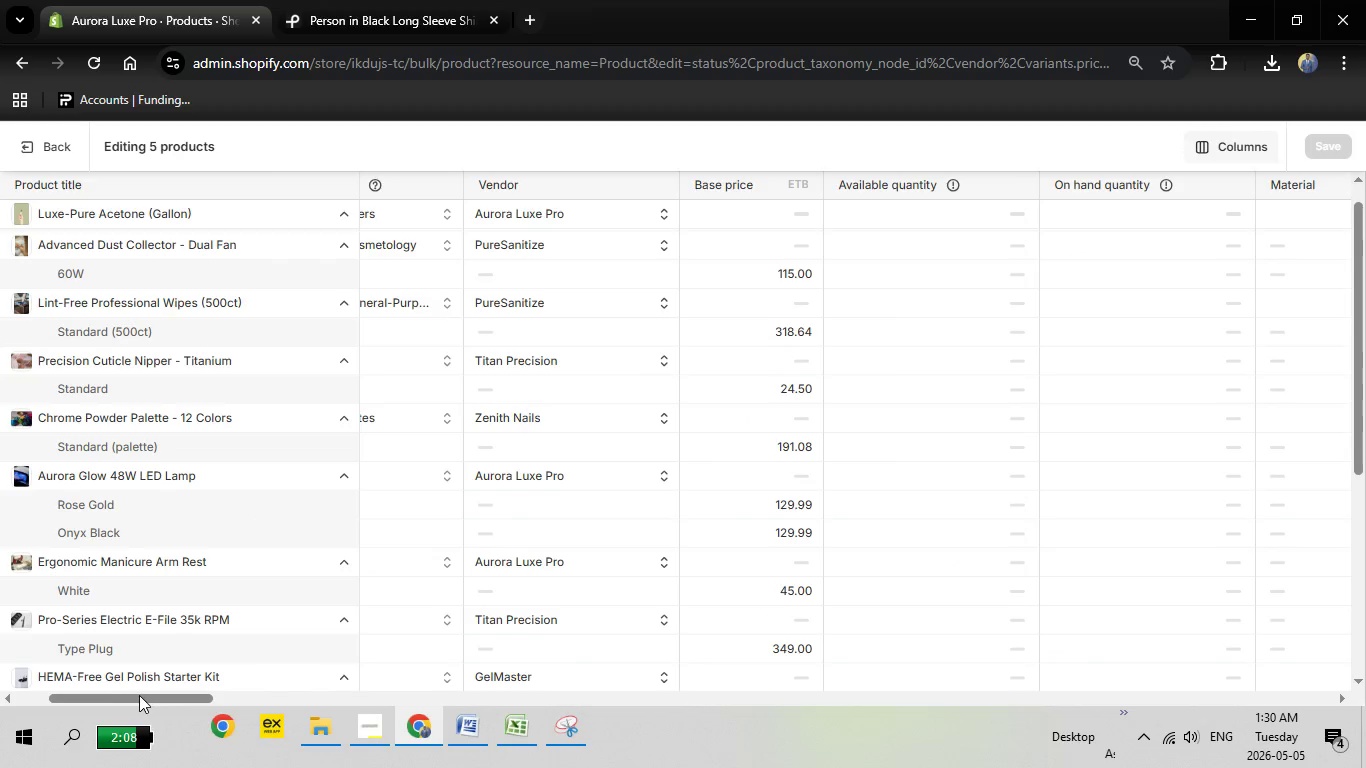 
left_click_drag(start_coordinate=[146, 698], to_coordinate=[178, 702])
 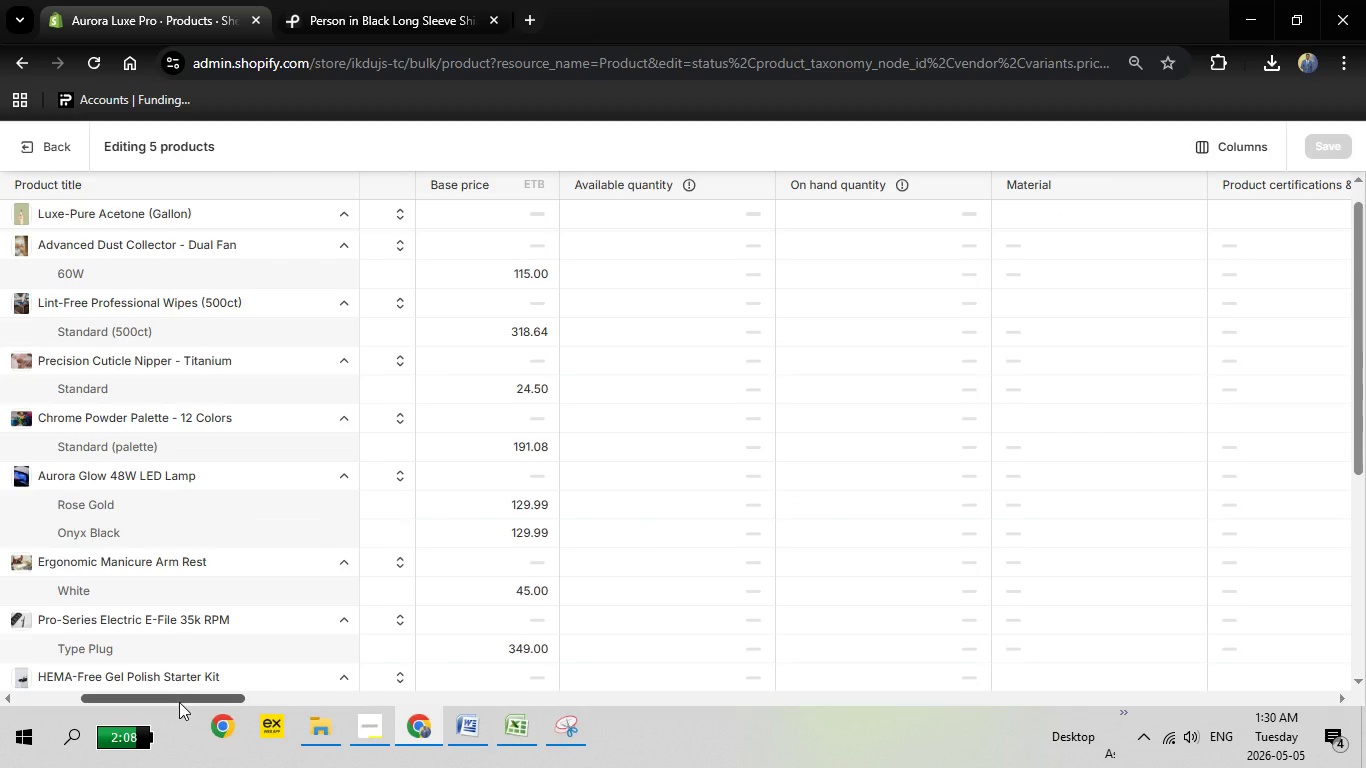 
left_click_drag(start_coordinate=[179, 702], to_coordinate=[18, 683])
 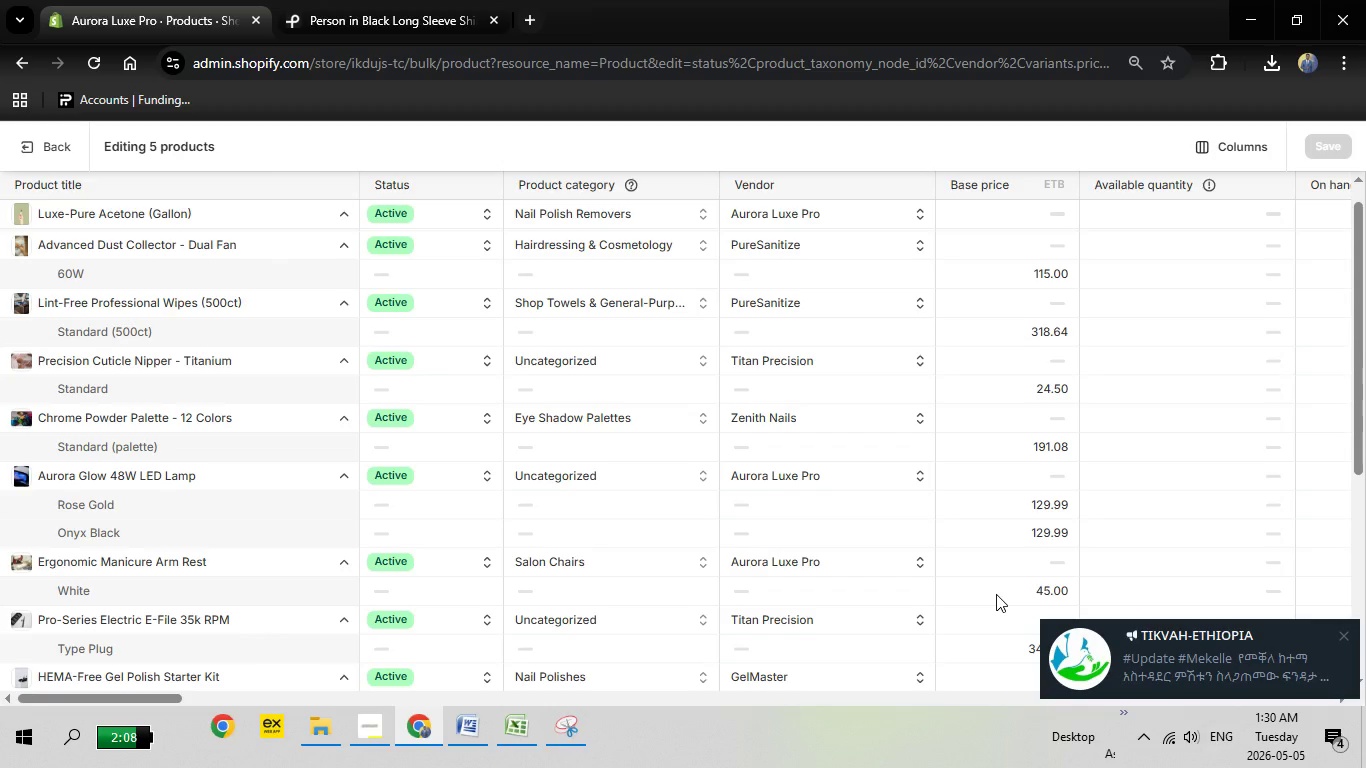 
wait(12.05)
 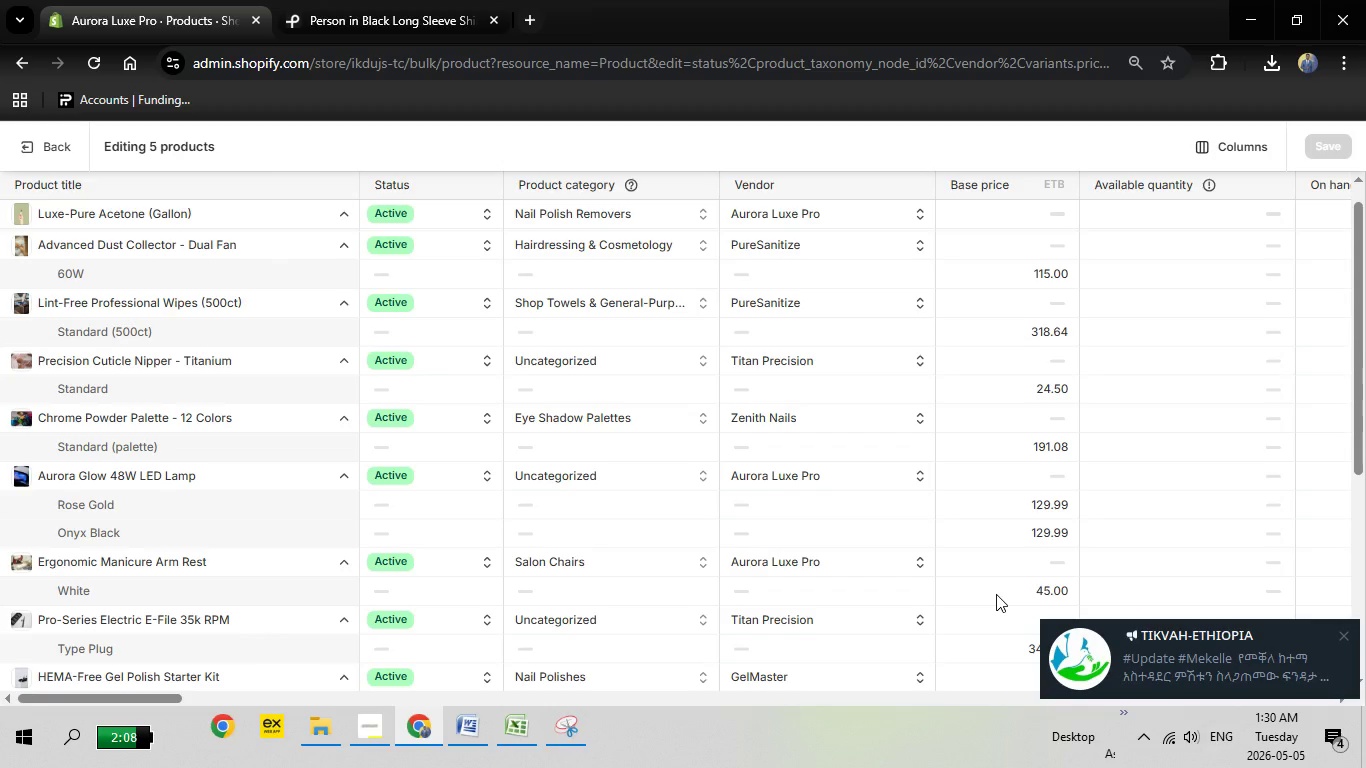 
left_click_drag(start_coordinate=[165, 698], to_coordinate=[251, 702])
 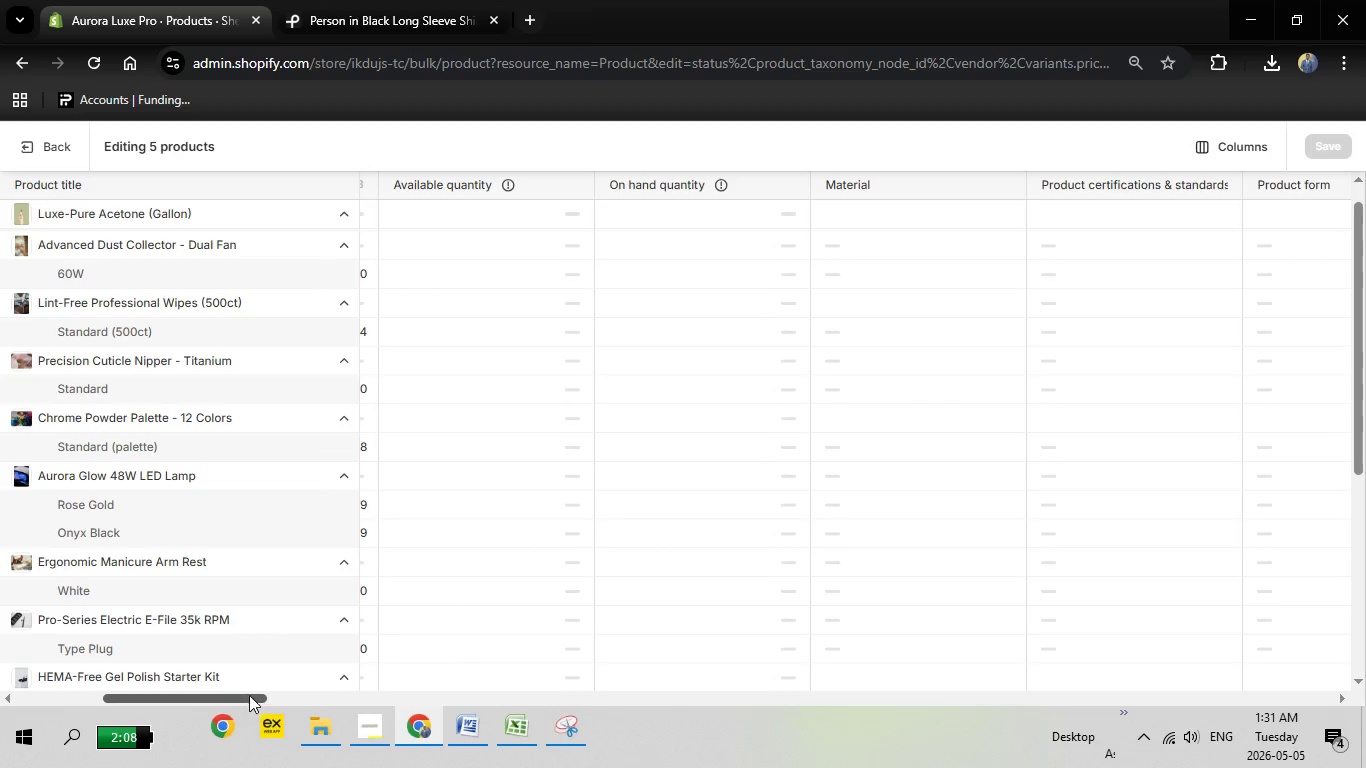 
left_click_drag(start_coordinate=[250, 697], to_coordinate=[276, 698])
 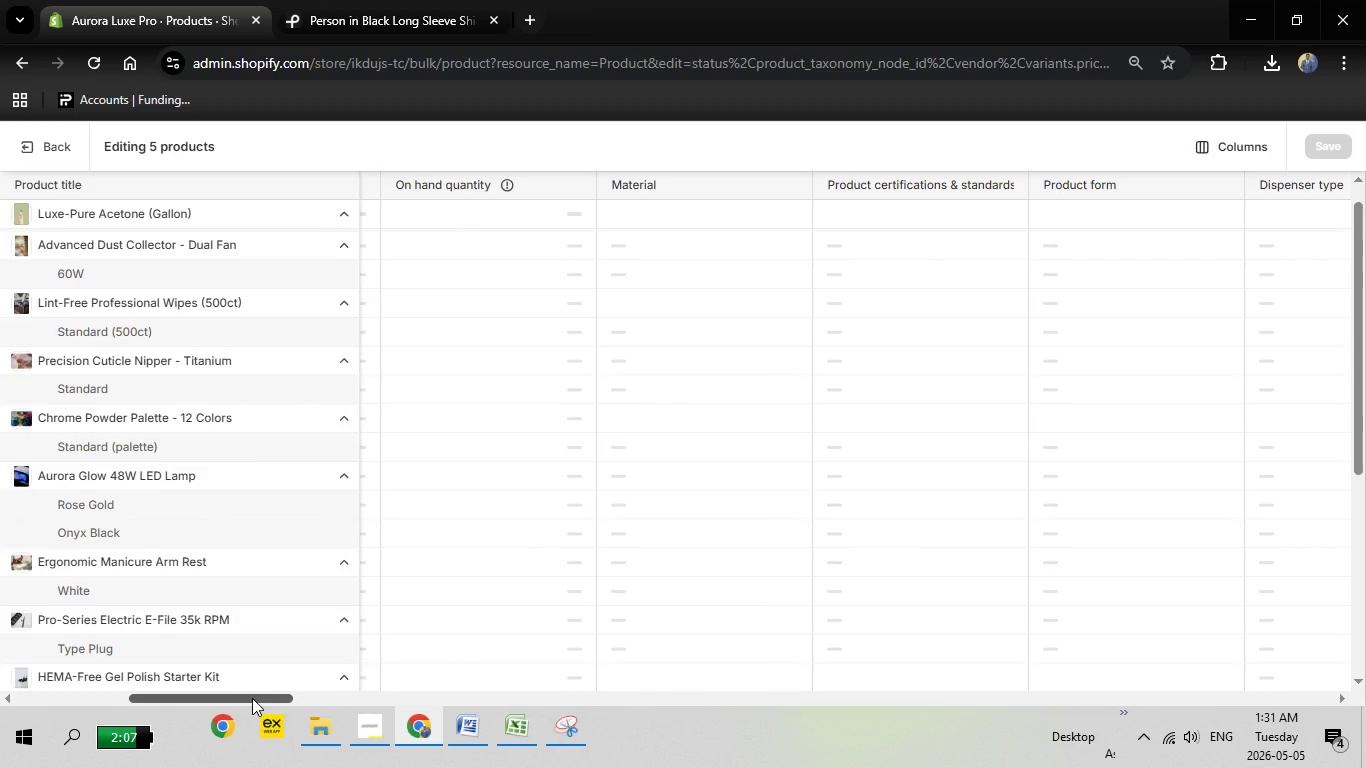 
left_click_drag(start_coordinate=[252, 698], to_coordinate=[293, 703])
 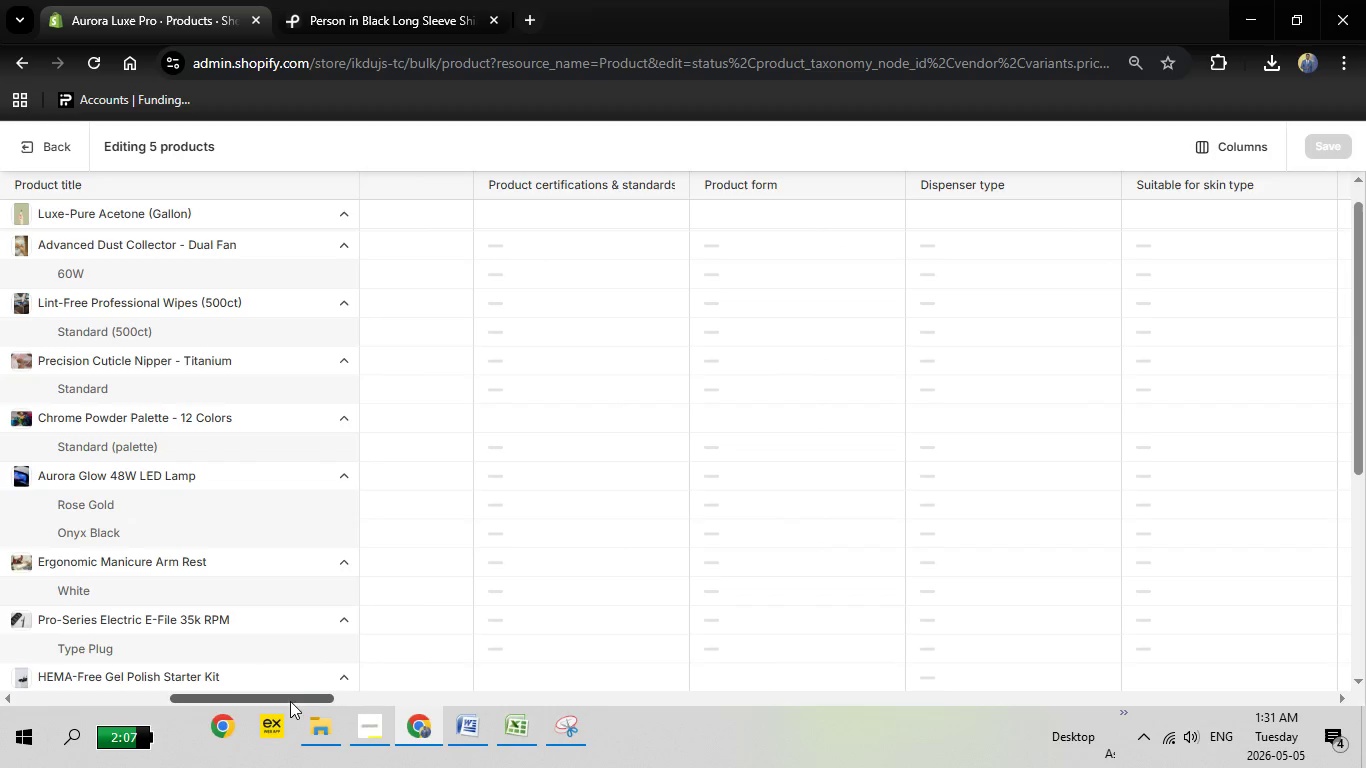 
left_click_drag(start_coordinate=[300, 693], to_coordinate=[334, 702])
 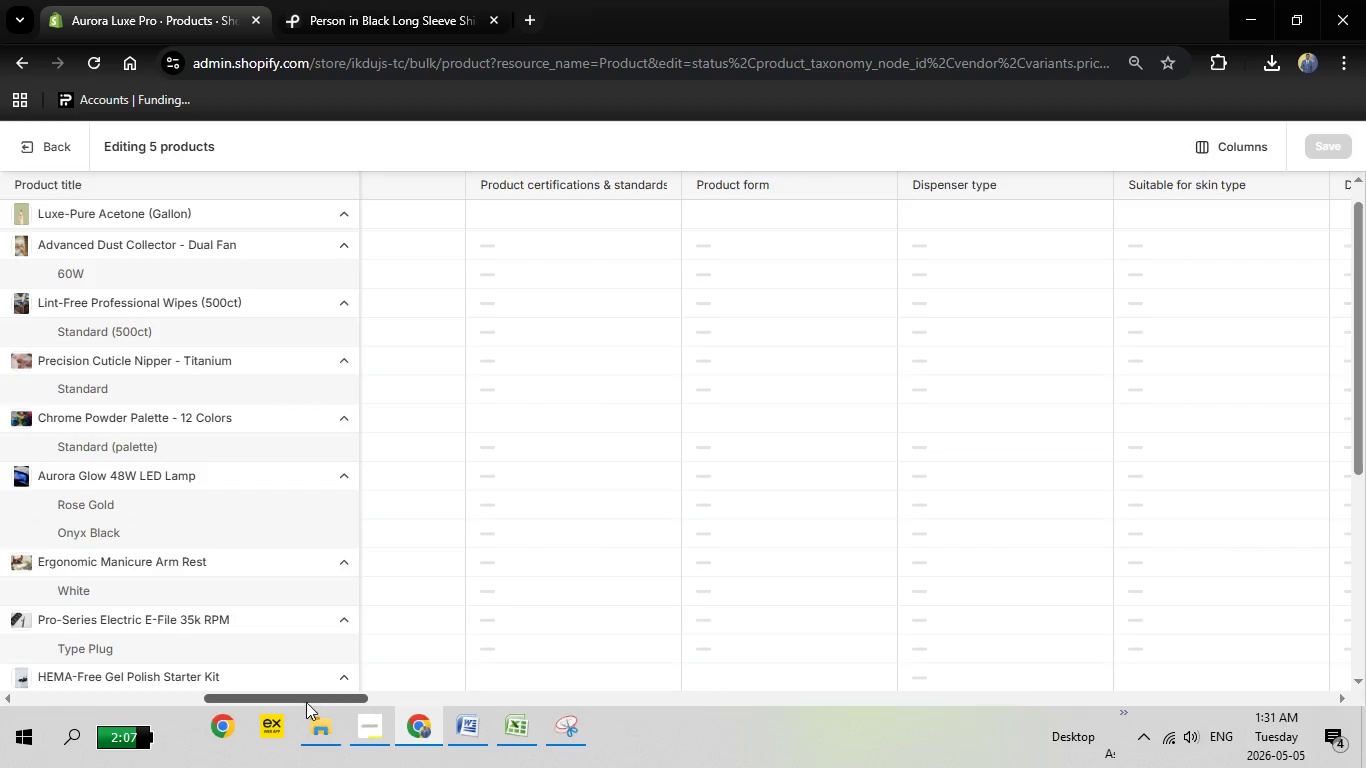 
left_click_drag(start_coordinate=[308, 698], to_coordinate=[600, 696])
 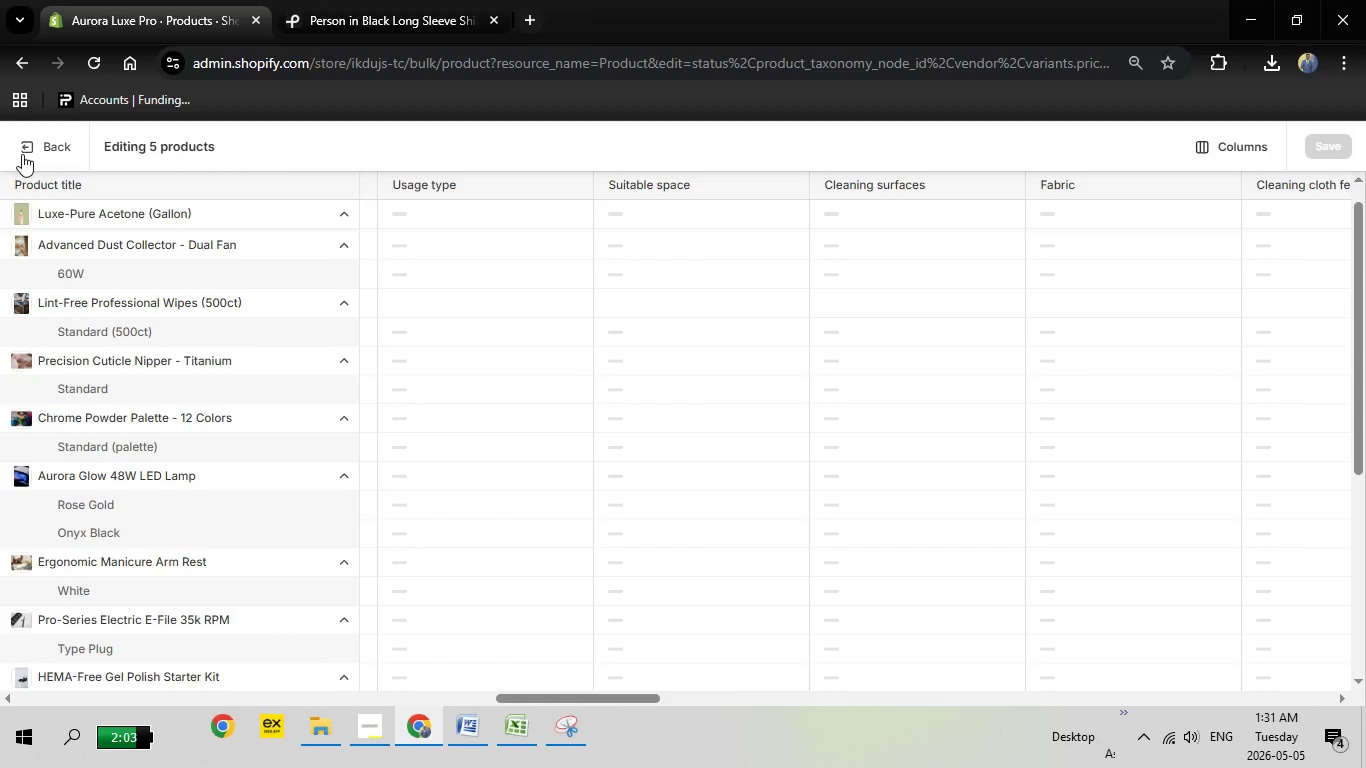 
left_click([23, 154])
 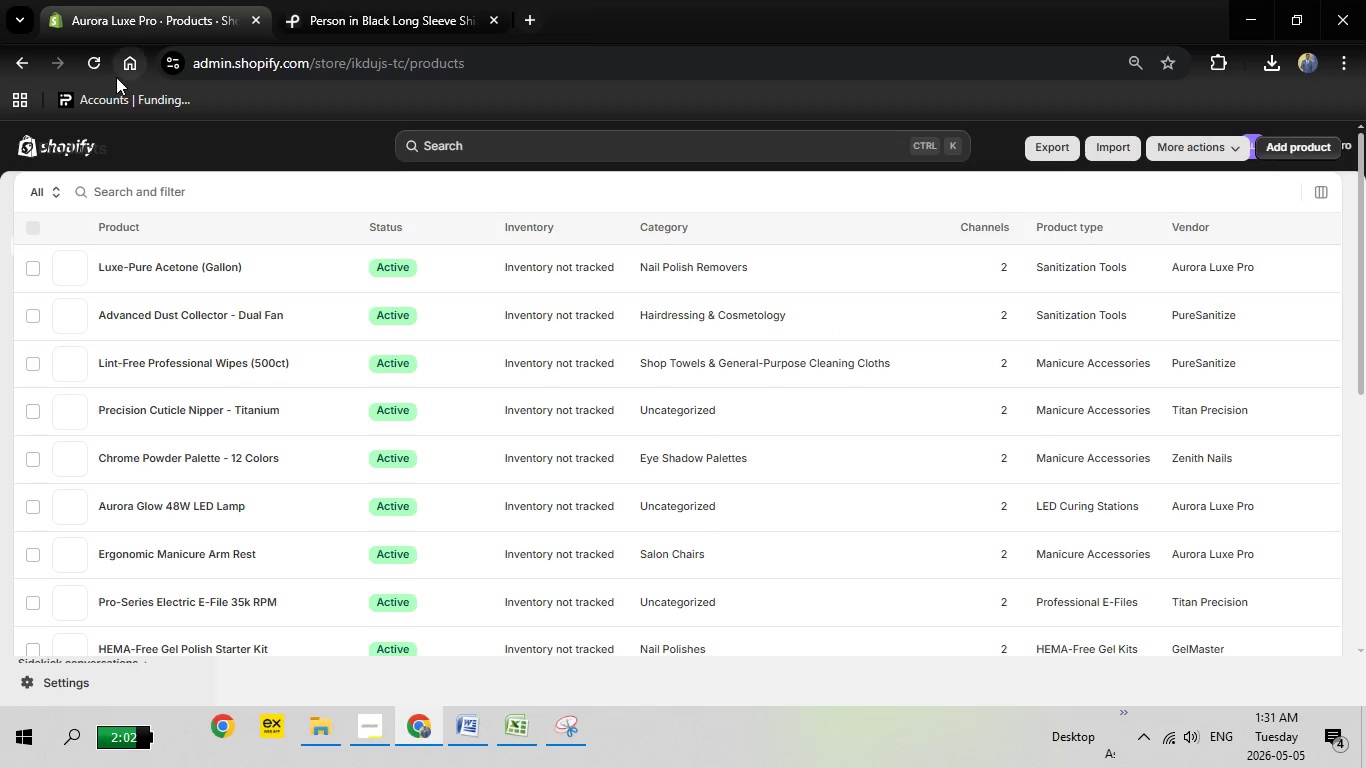 
wait(10.3)
 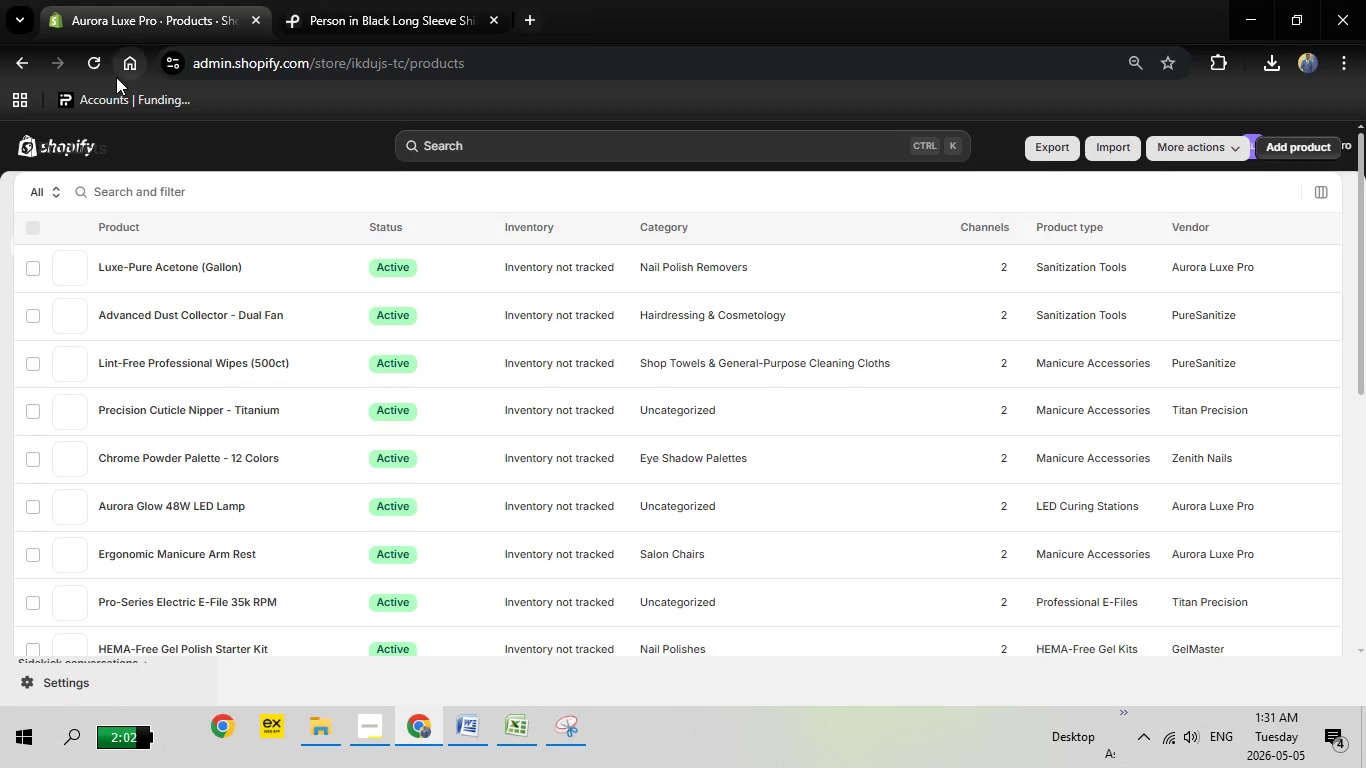 
mouse_move([222, 274])
 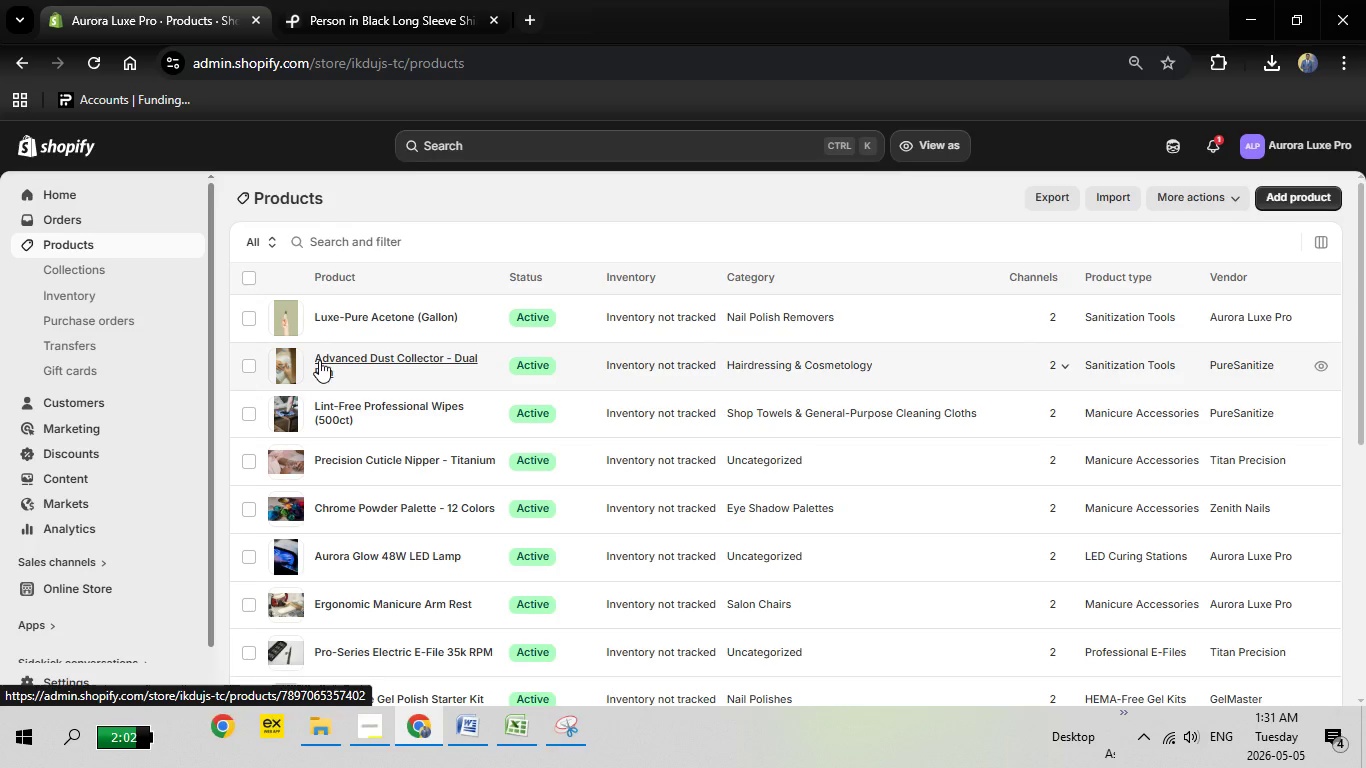 
left_click([319, 360])
 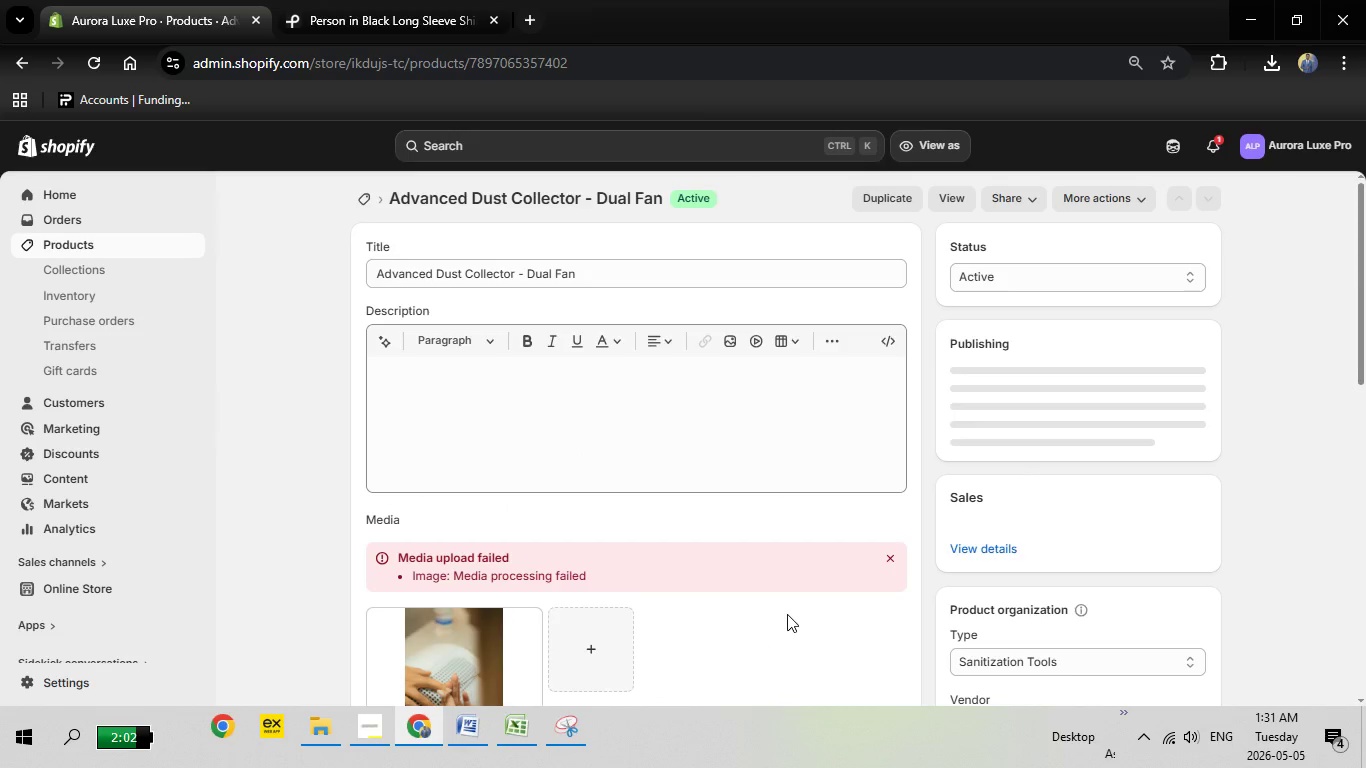 
wait(19.86)
 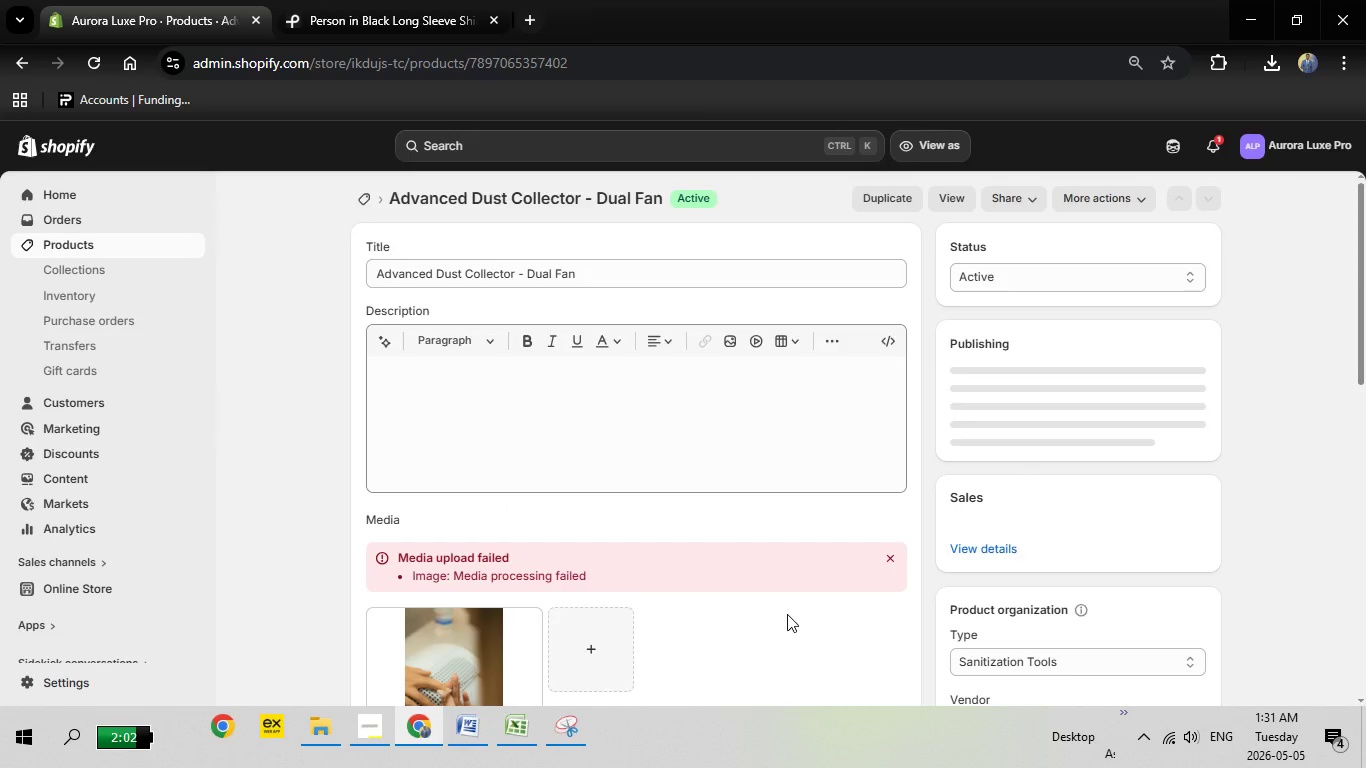 
scroll: coordinate [787, 605], scroll_direction: down, amount: 8.0
 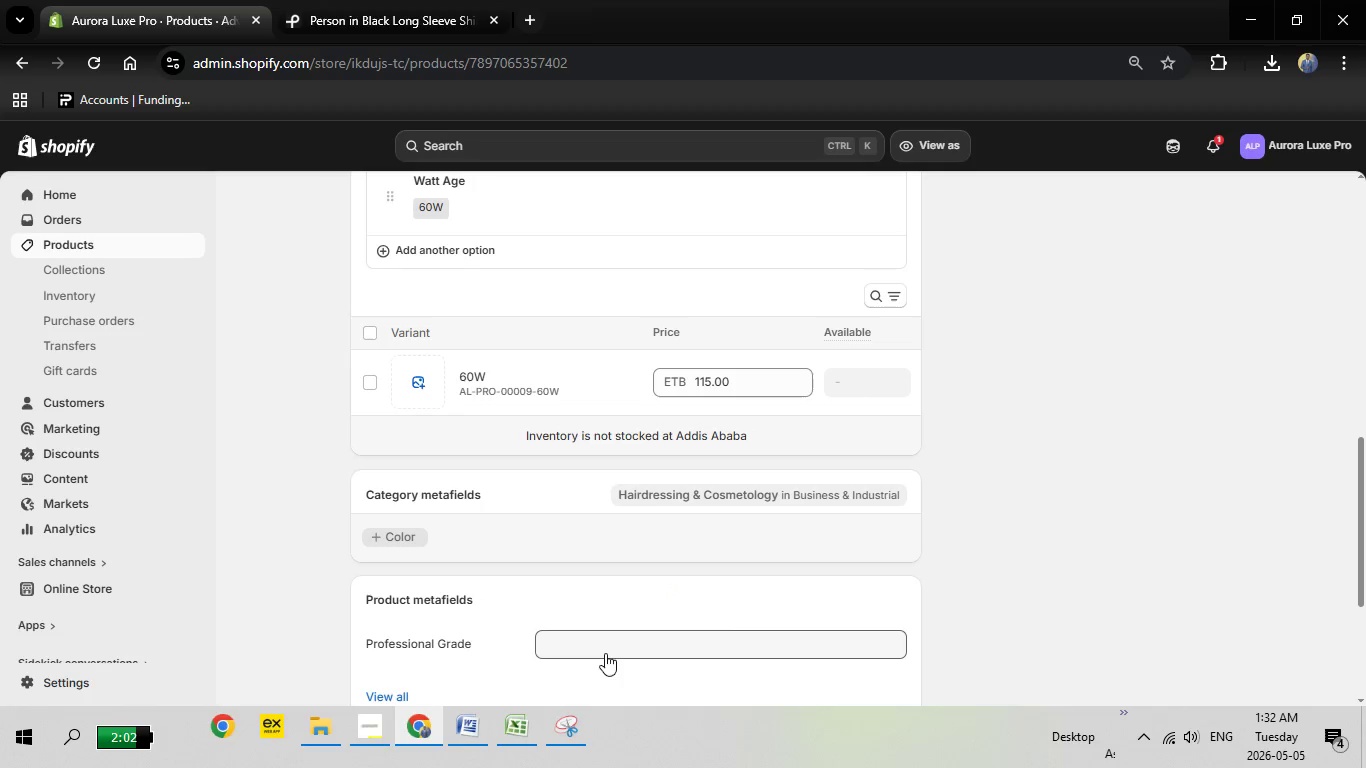 
left_click([603, 648])
 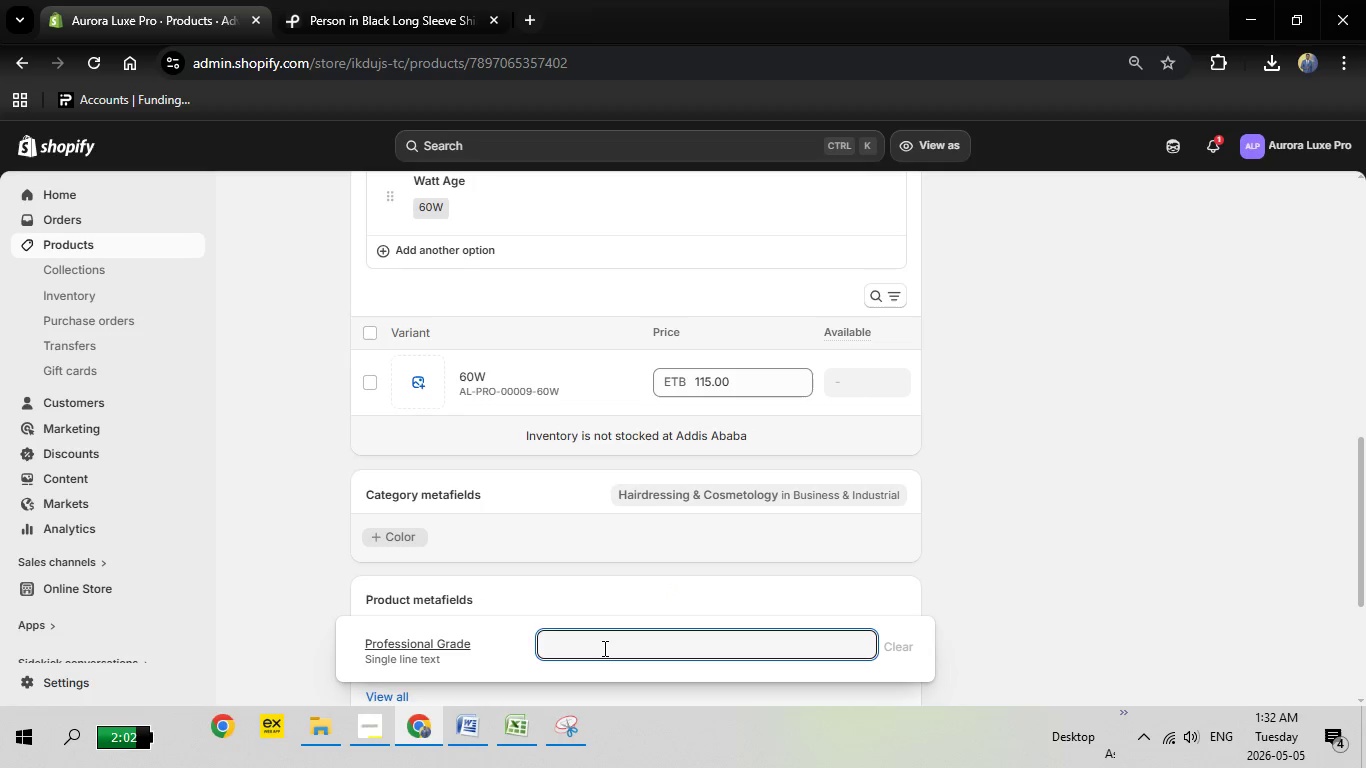 
type(Yes)
 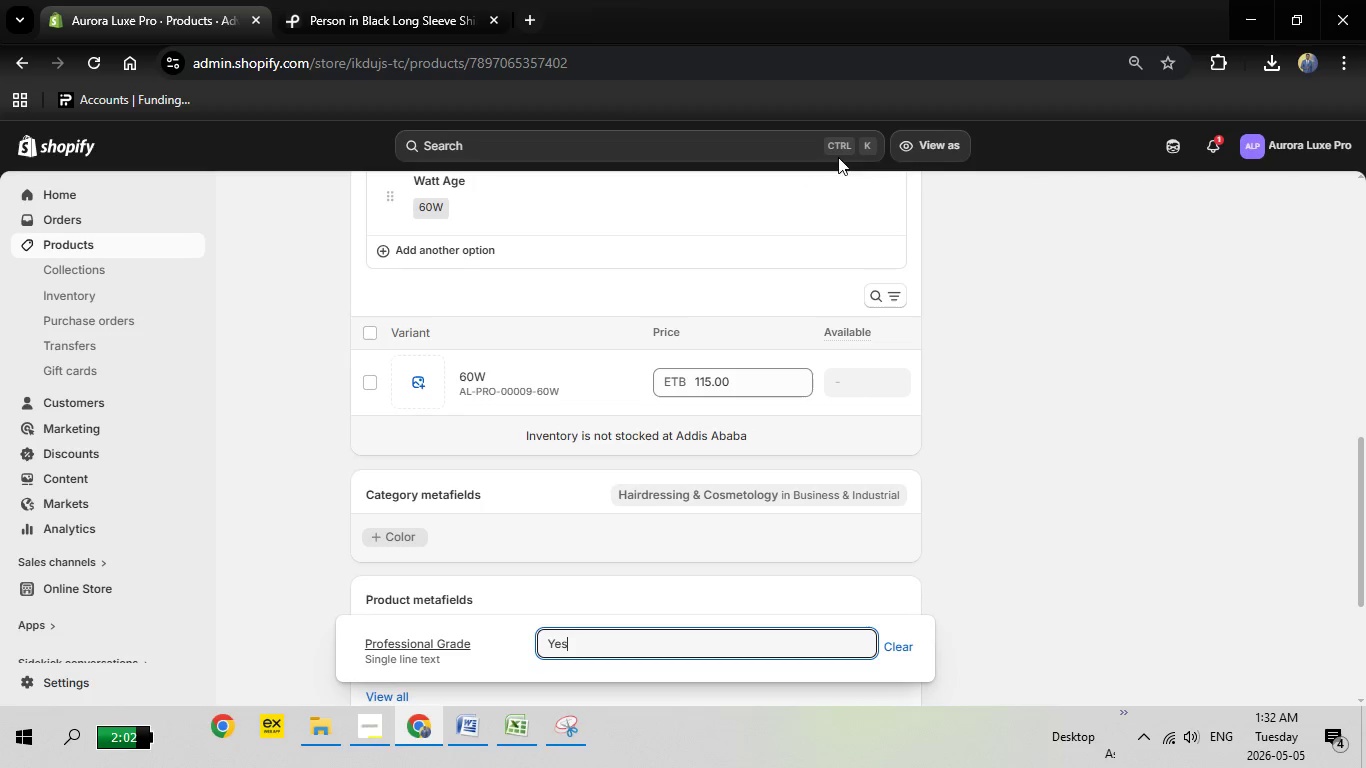 
mouse_move([942, 140])
 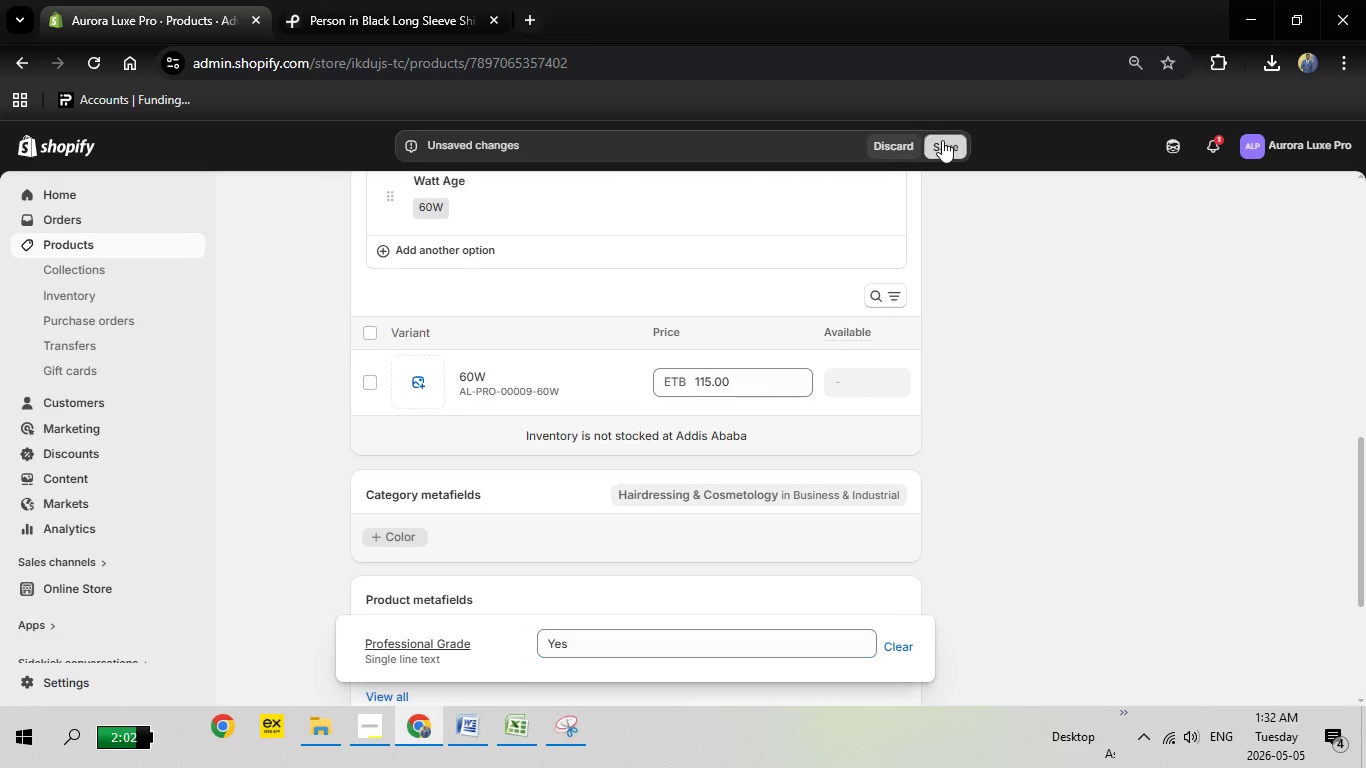 
left_click([942, 140])
 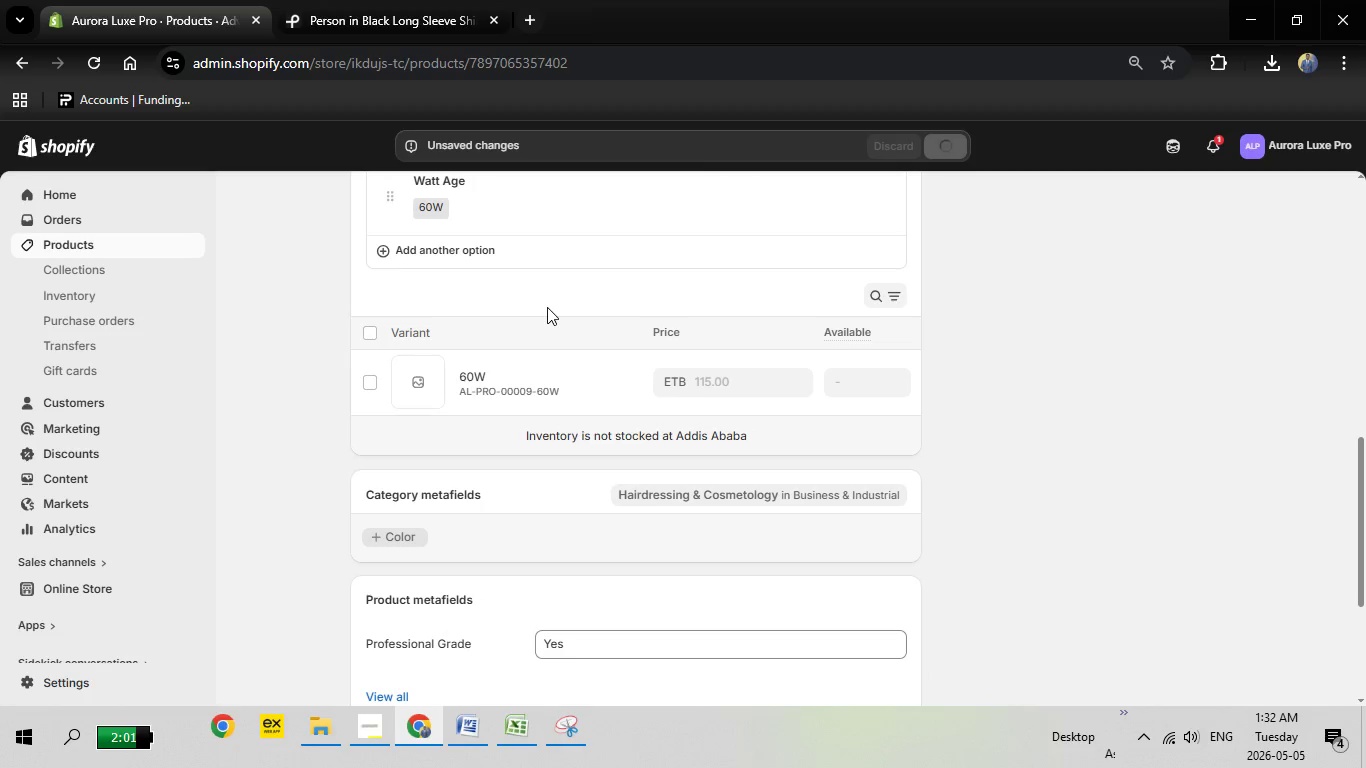 
wait(11.86)
 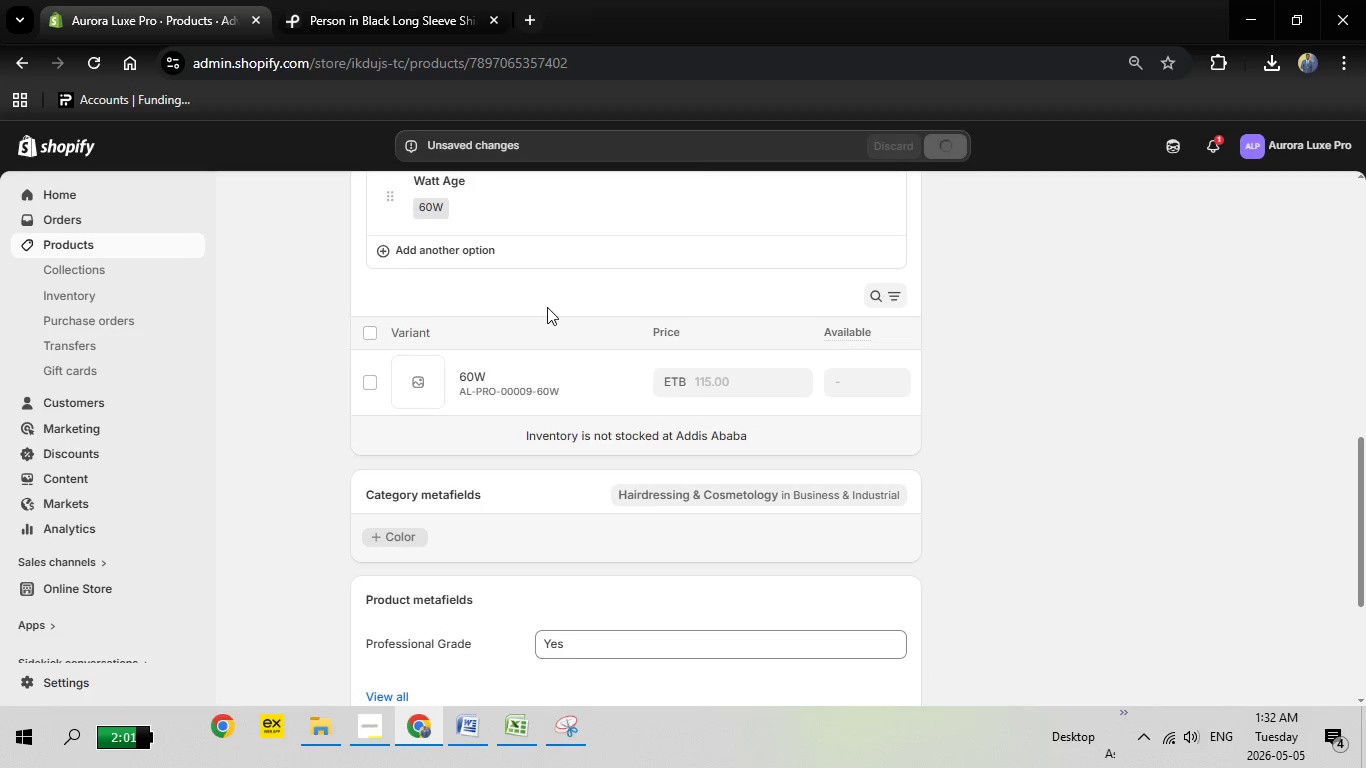 
scroll: coordinate [503, 269], scroll_direction: up, amount: 7.0
 